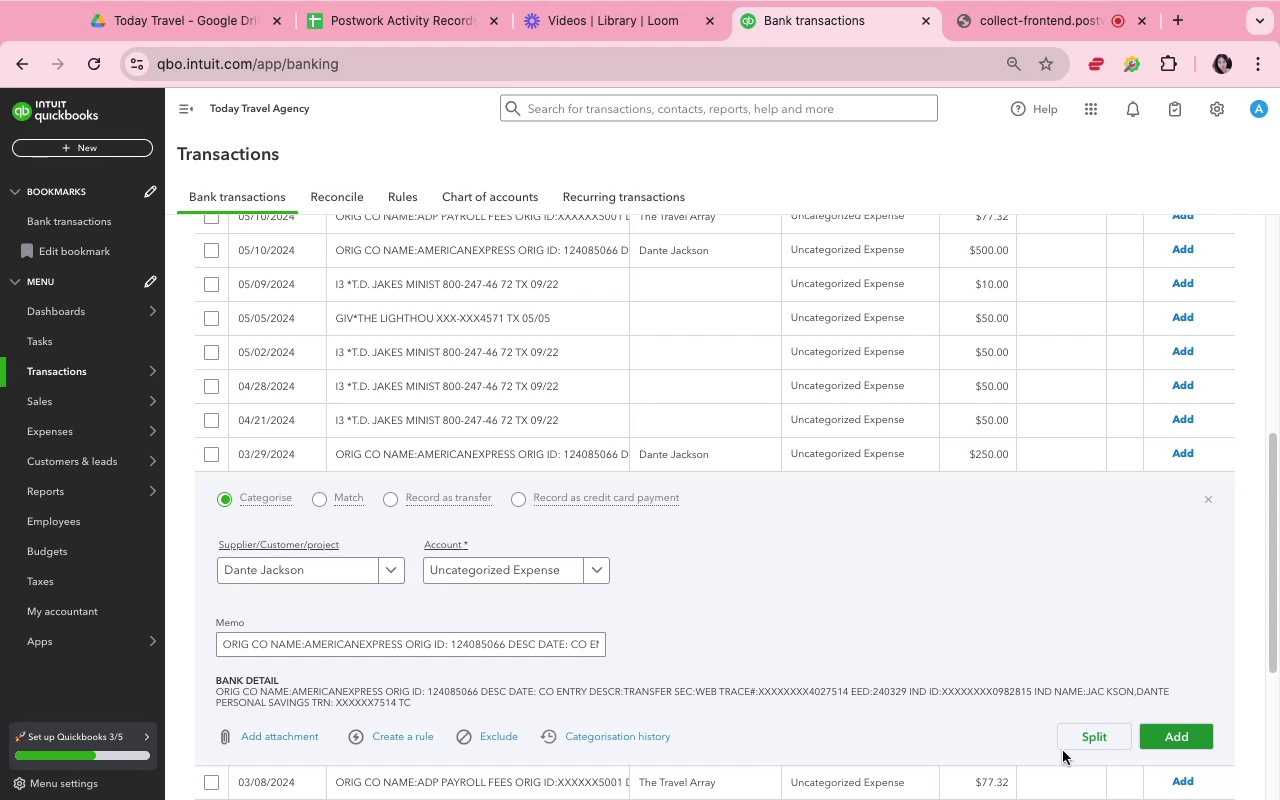 
wait(9.95)
 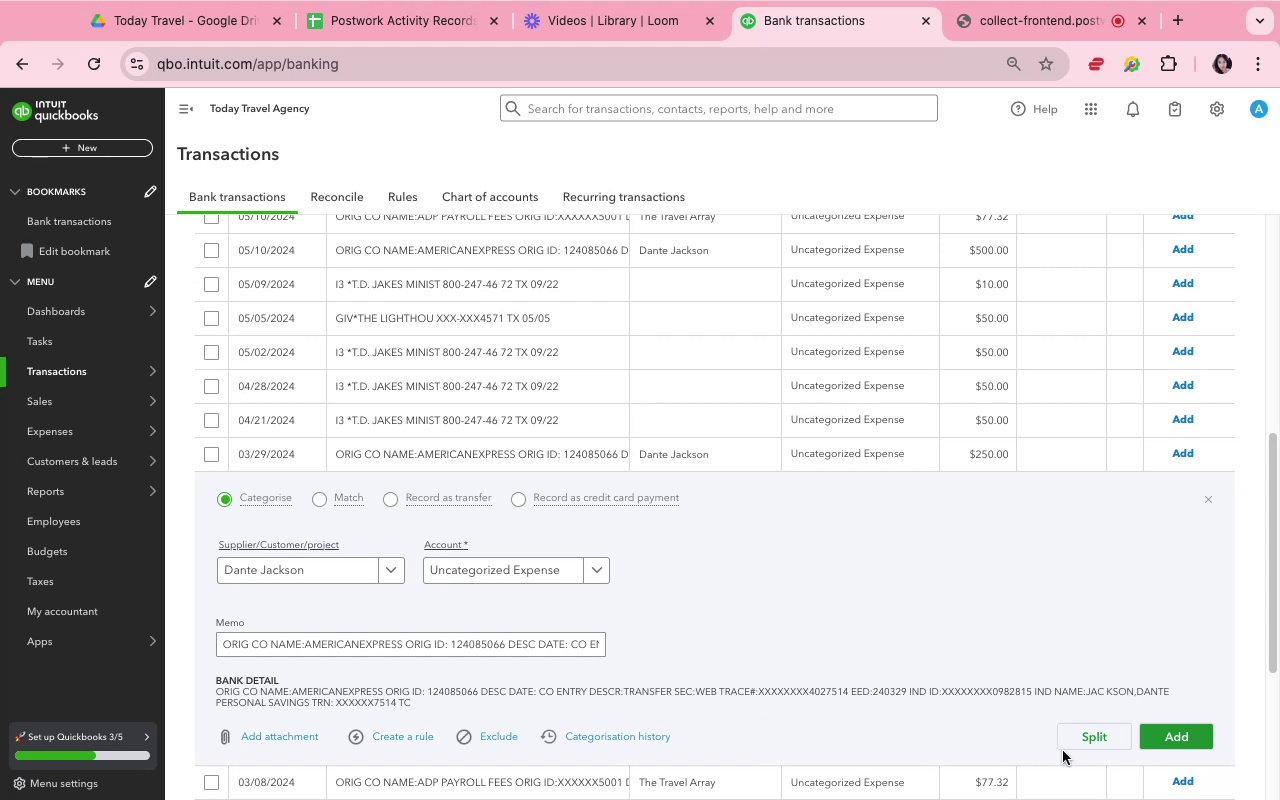 
type(dante3)
 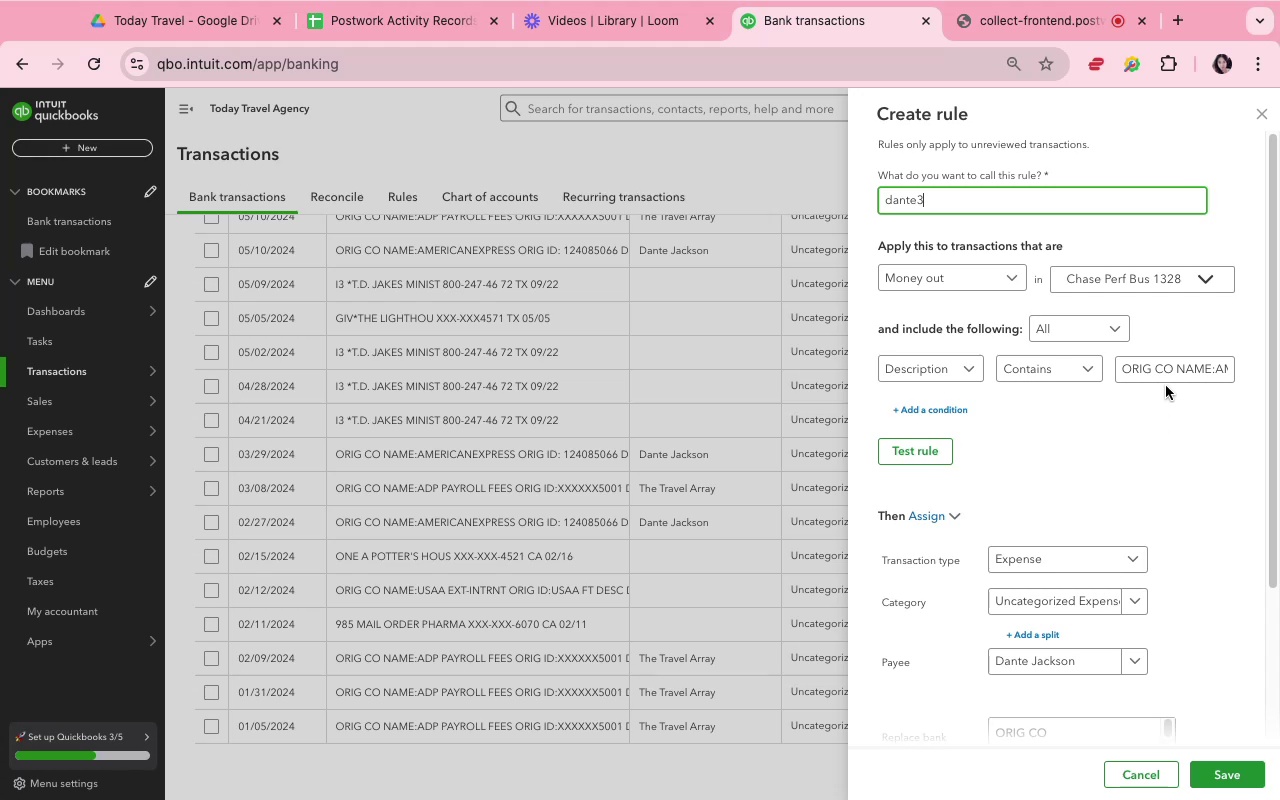 
left_click([1172, 369])
 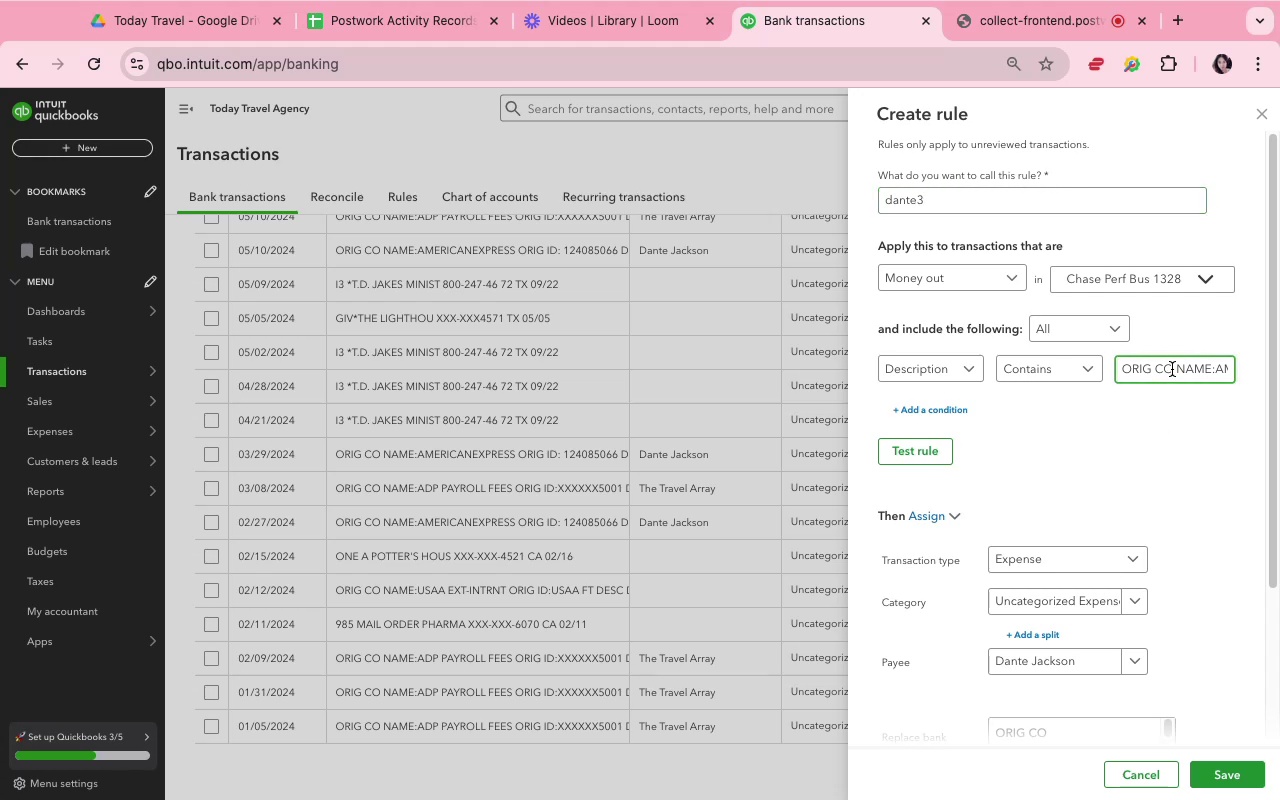 
key(Meta+Shift+ShiftLeft)
 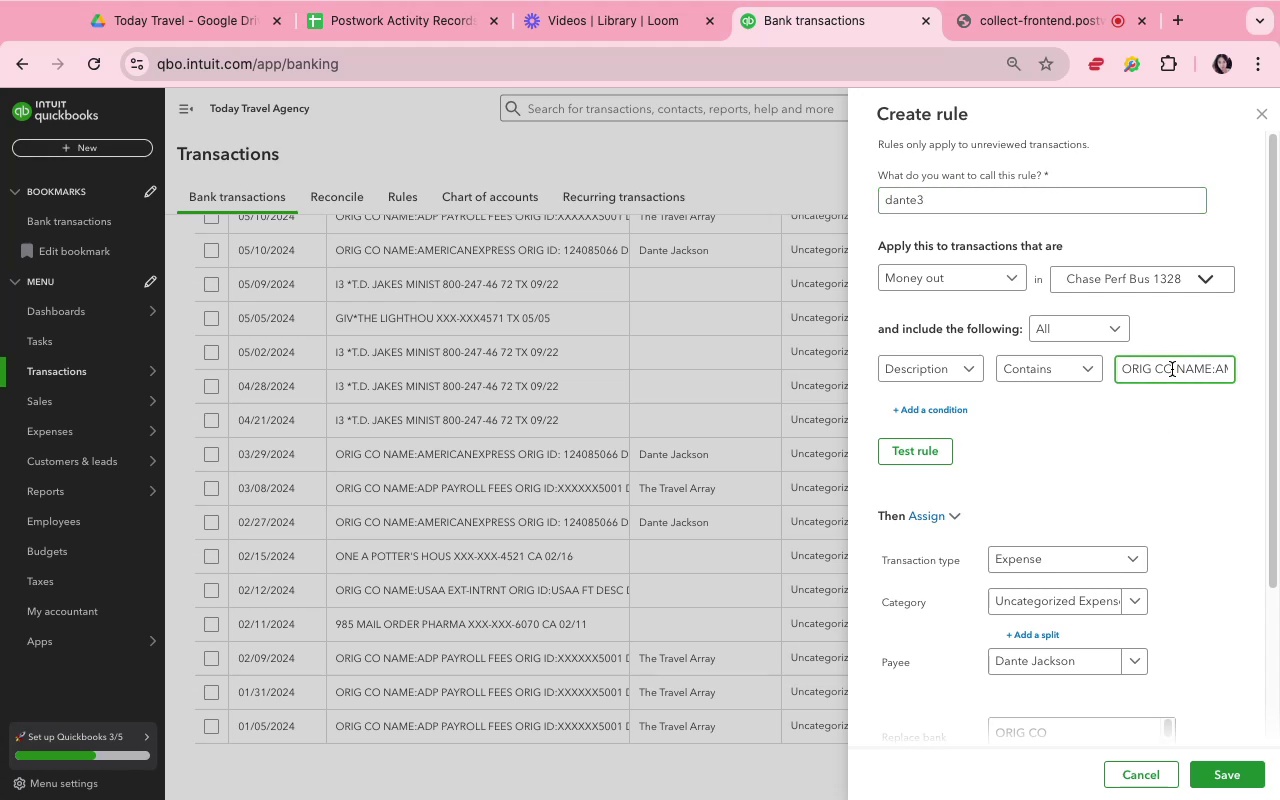 
key(Meta+Shift+ArrowRight)
 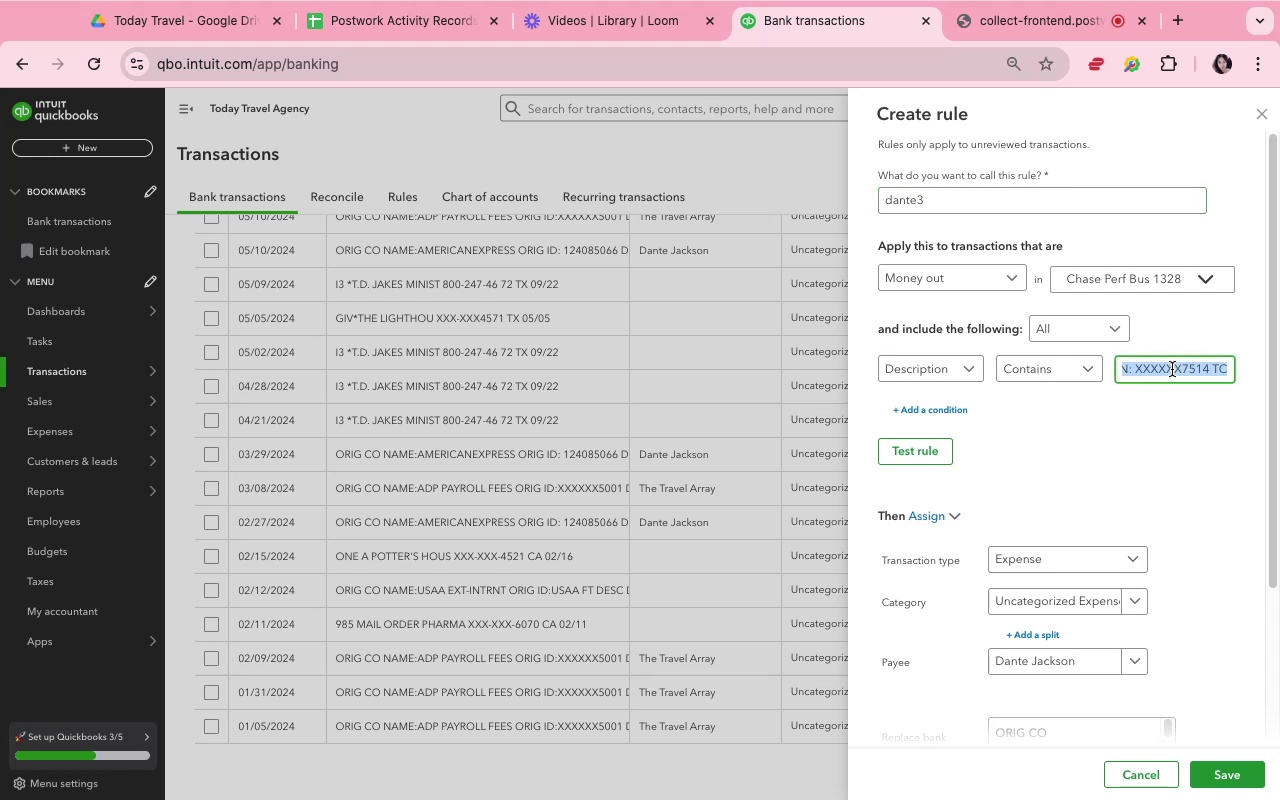 
key(ArrowRight)
 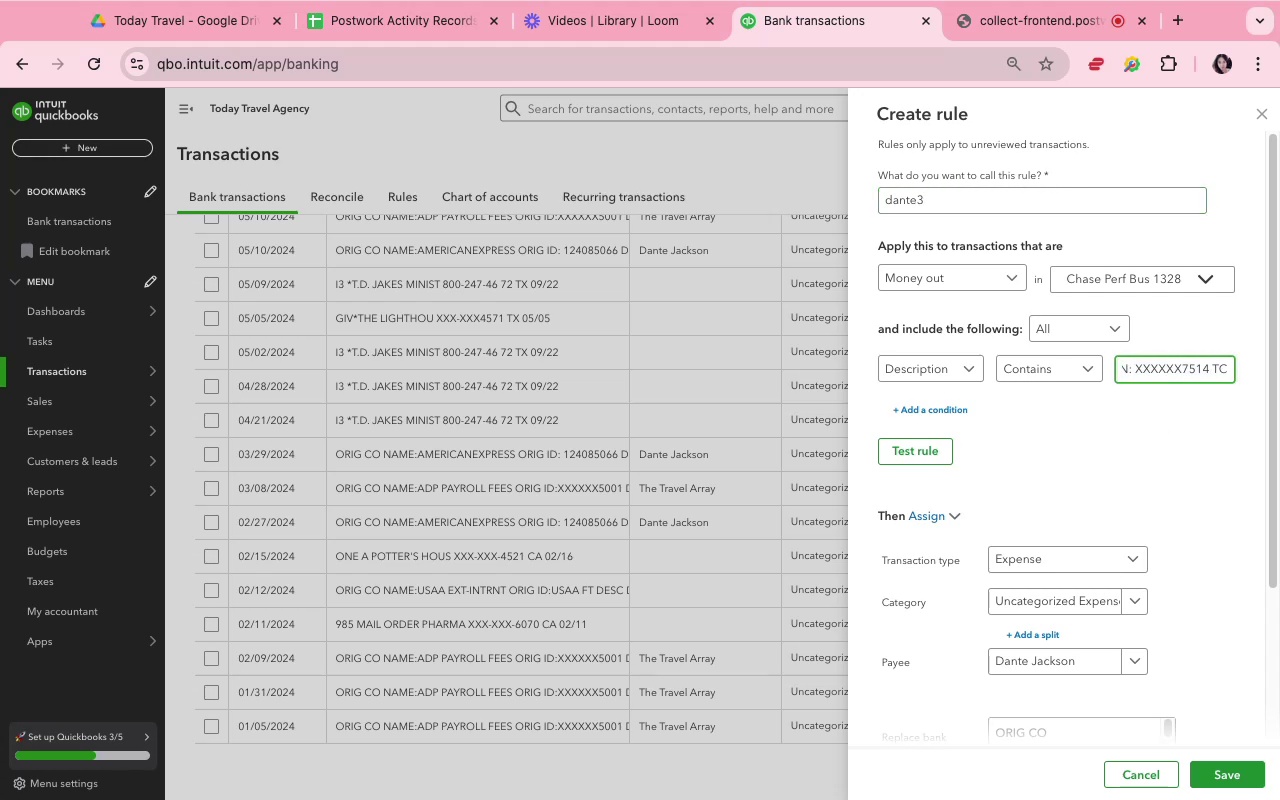 
hold_key(key=ArrowLeft, duration=1.5)
 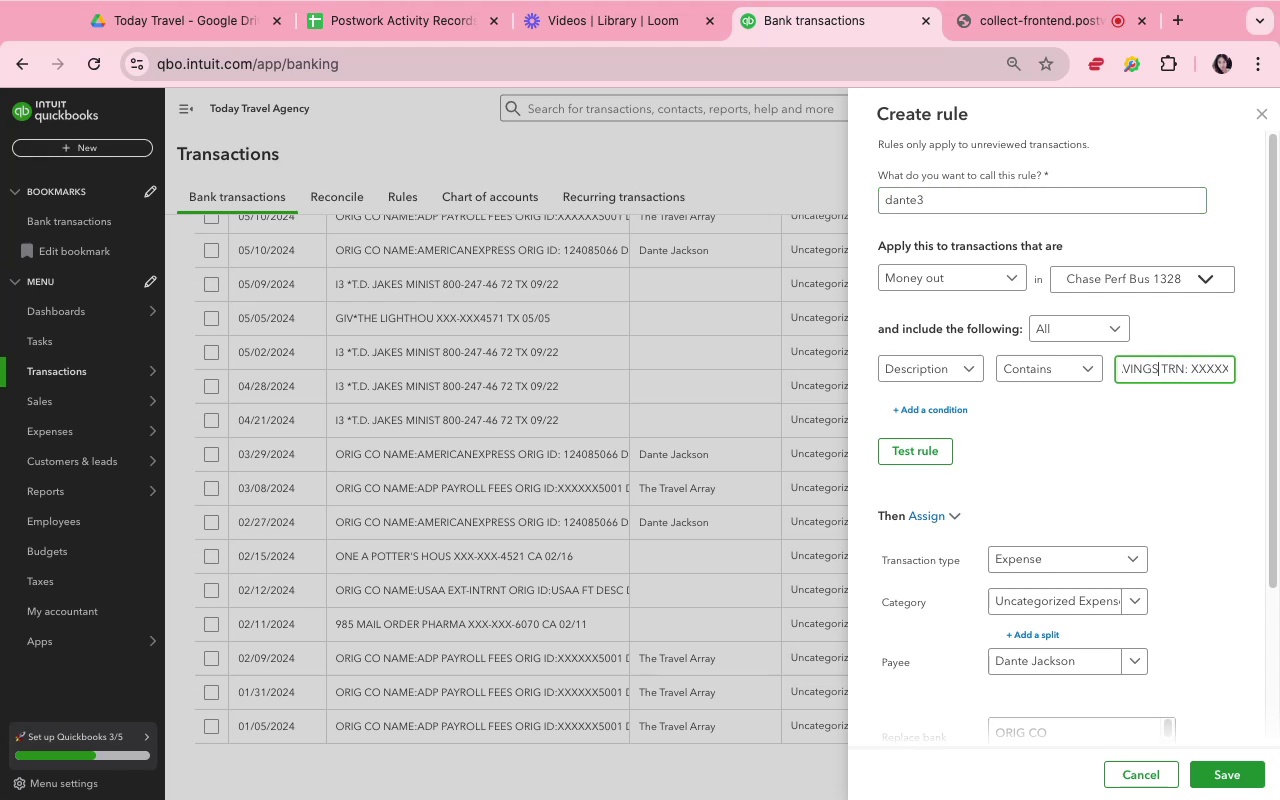 
hold_key(key=ArrowLeft, duration=1.51)
 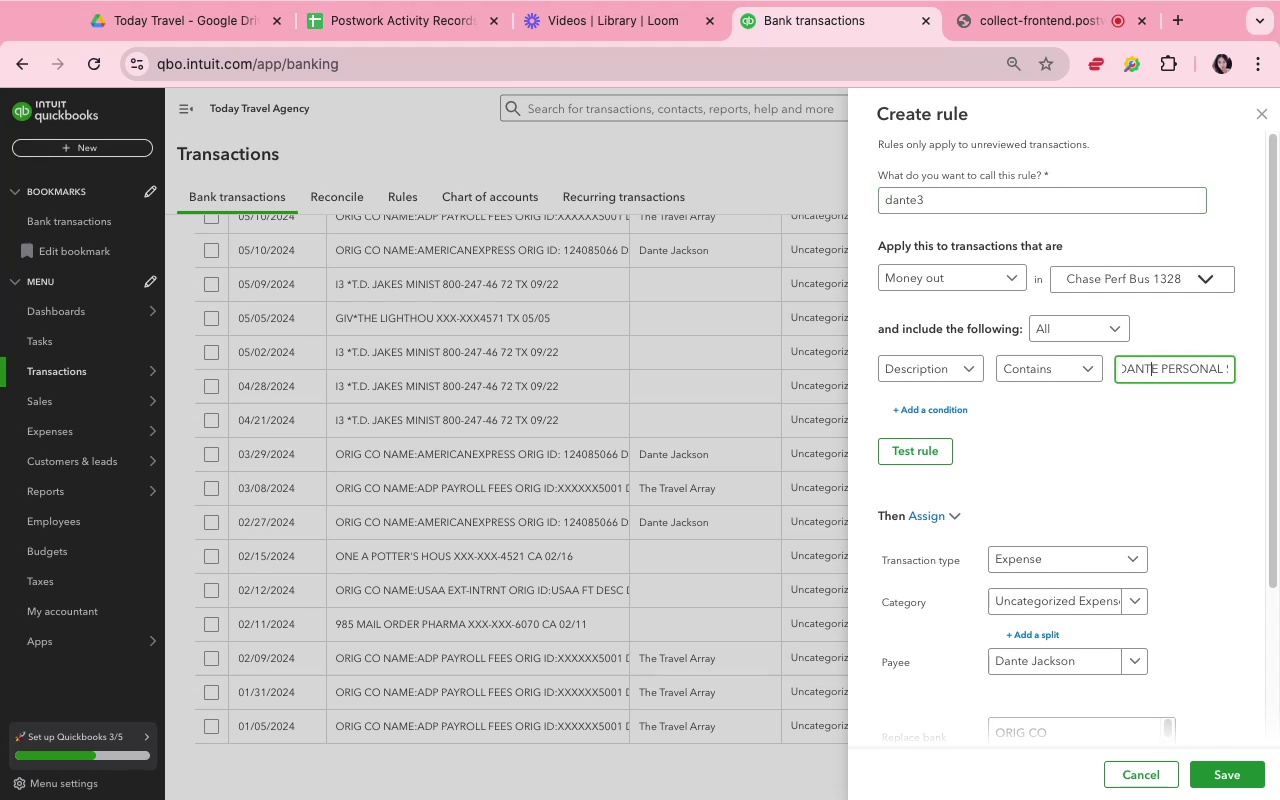 
hold_key(key=ArrowLeft, duration=1.08)
 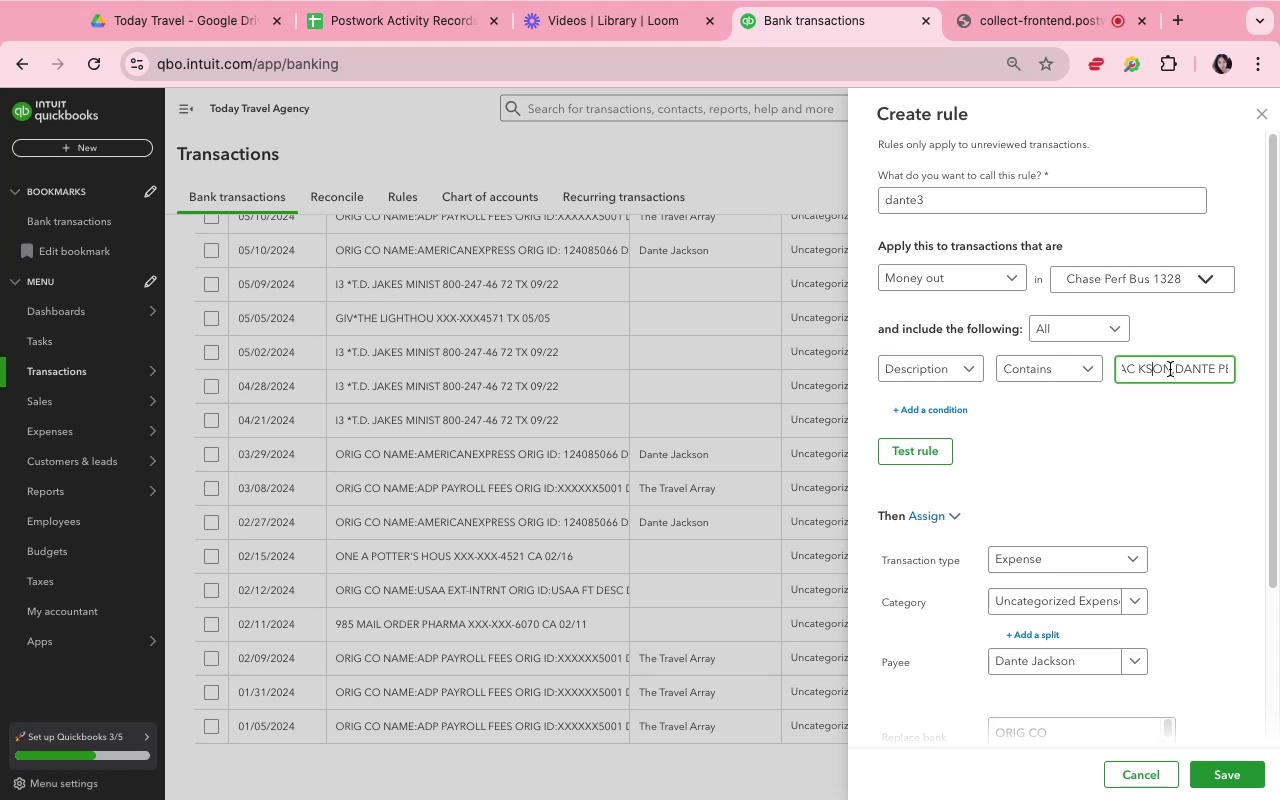 
hold_key(key=ArrowRight, duration=1.37)
 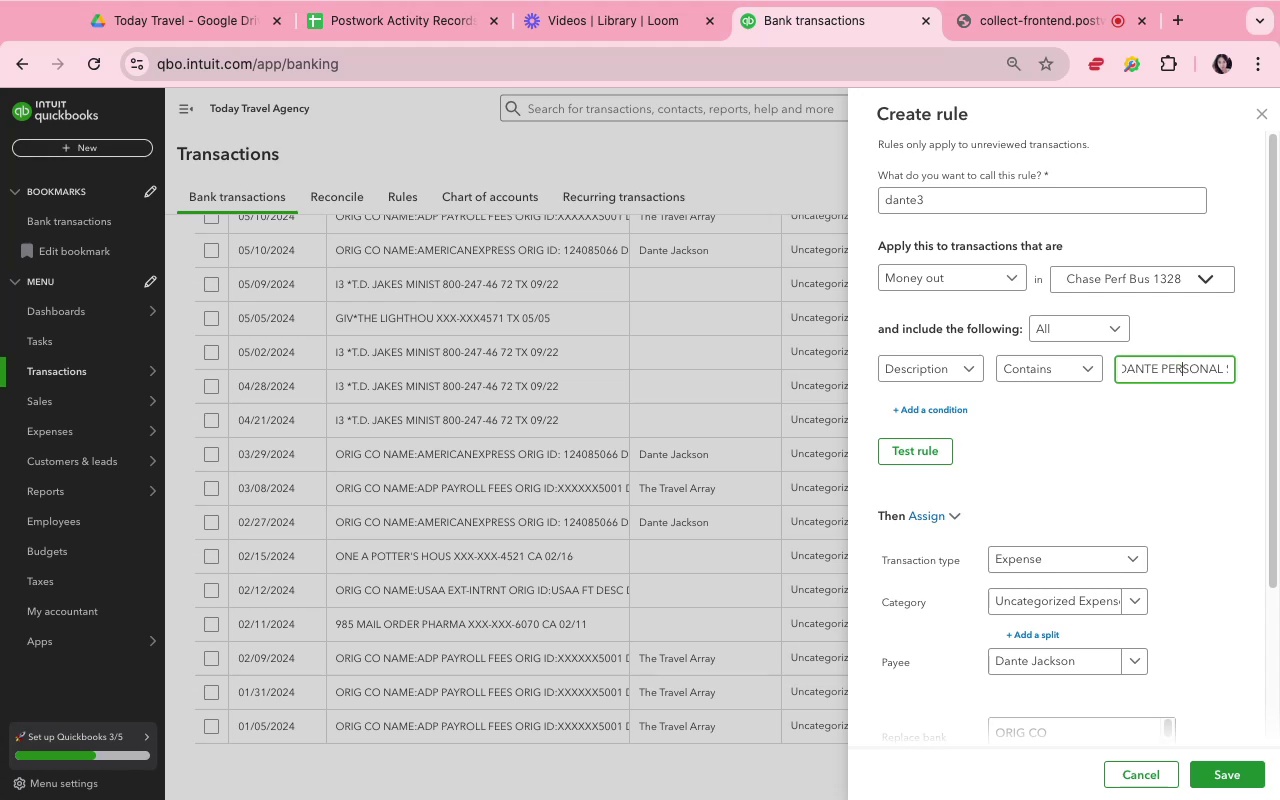 
key(ArrowRight)
 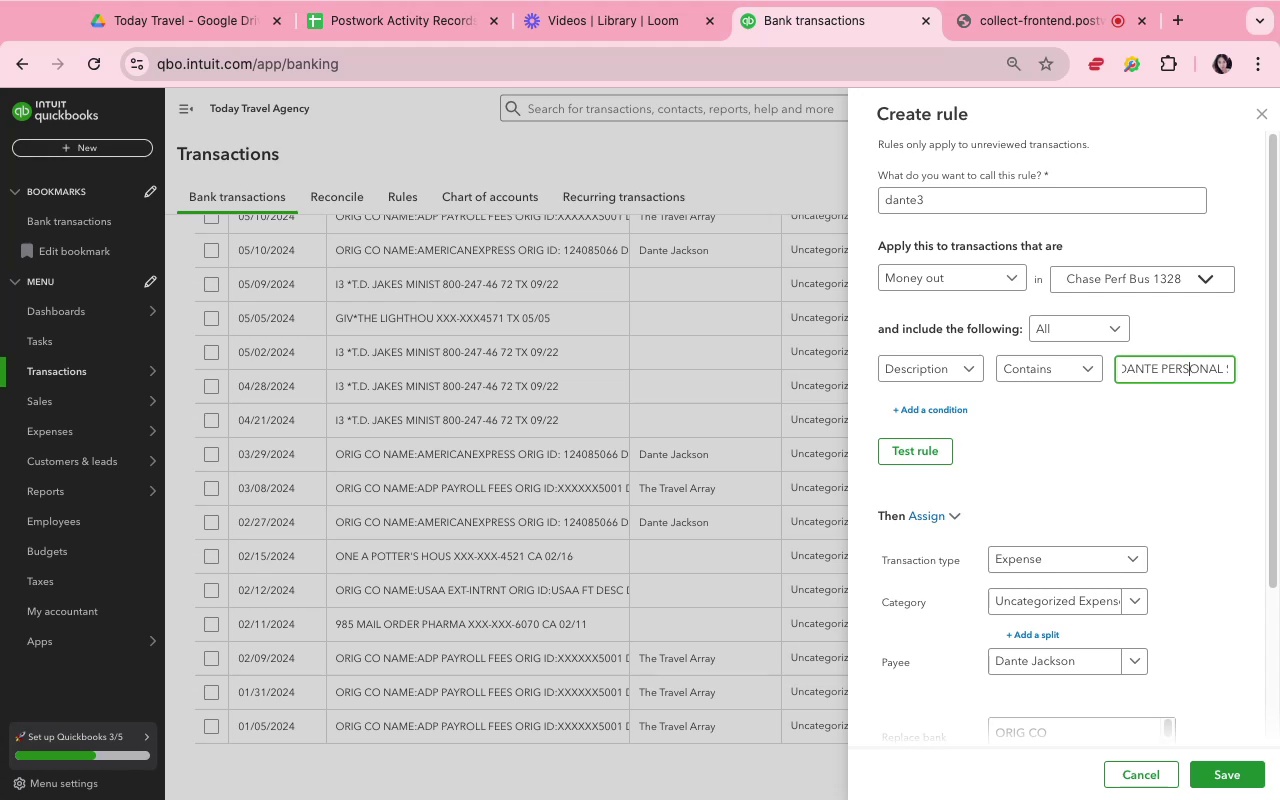 
key(ArrowRight)
 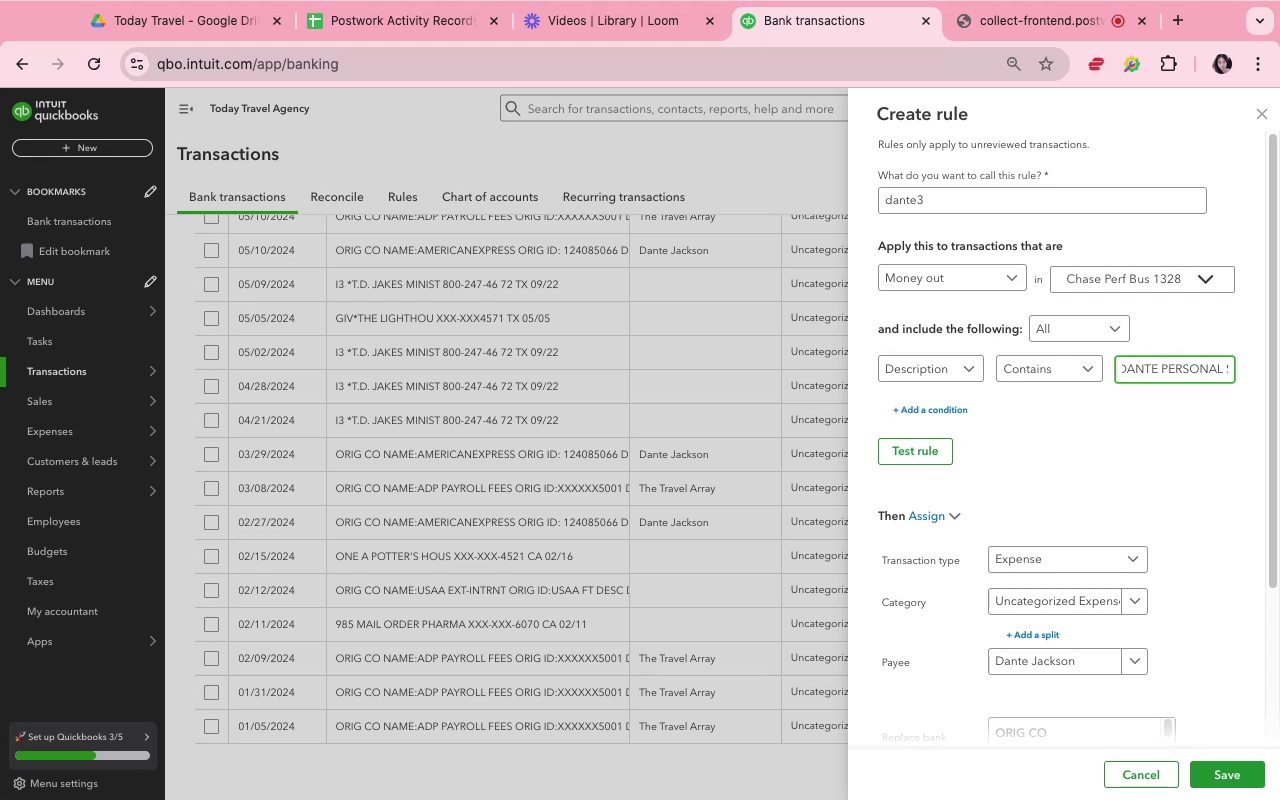 
key(ArrowLeft)
 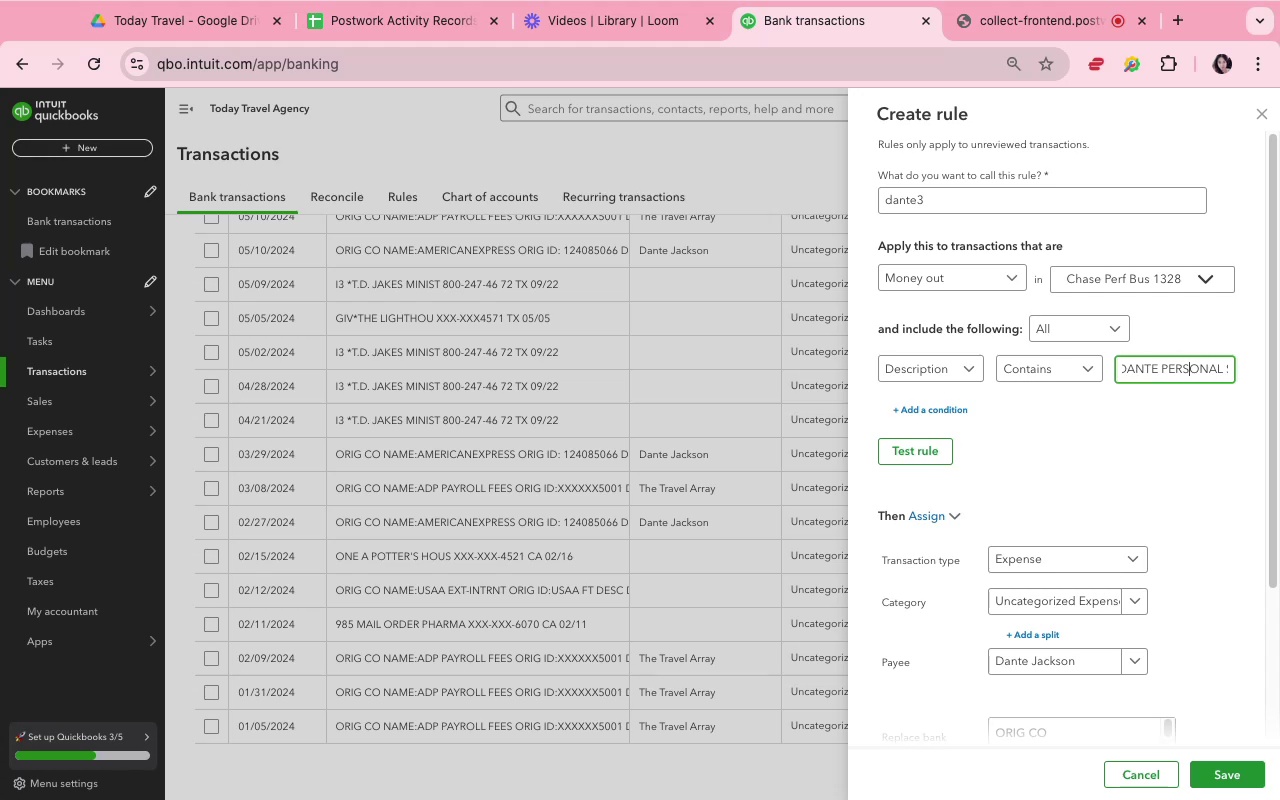 
key(ArrowLeft)
 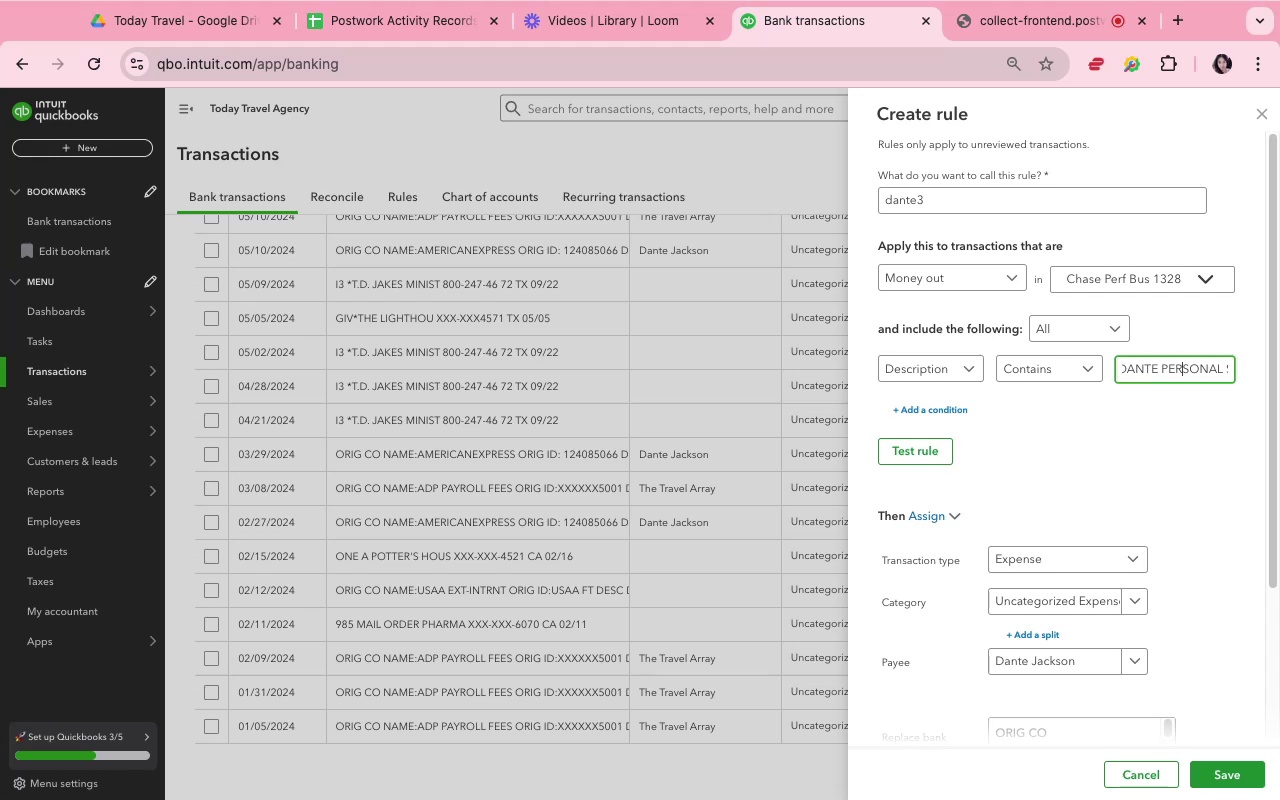 
key(ArrowLeft)
 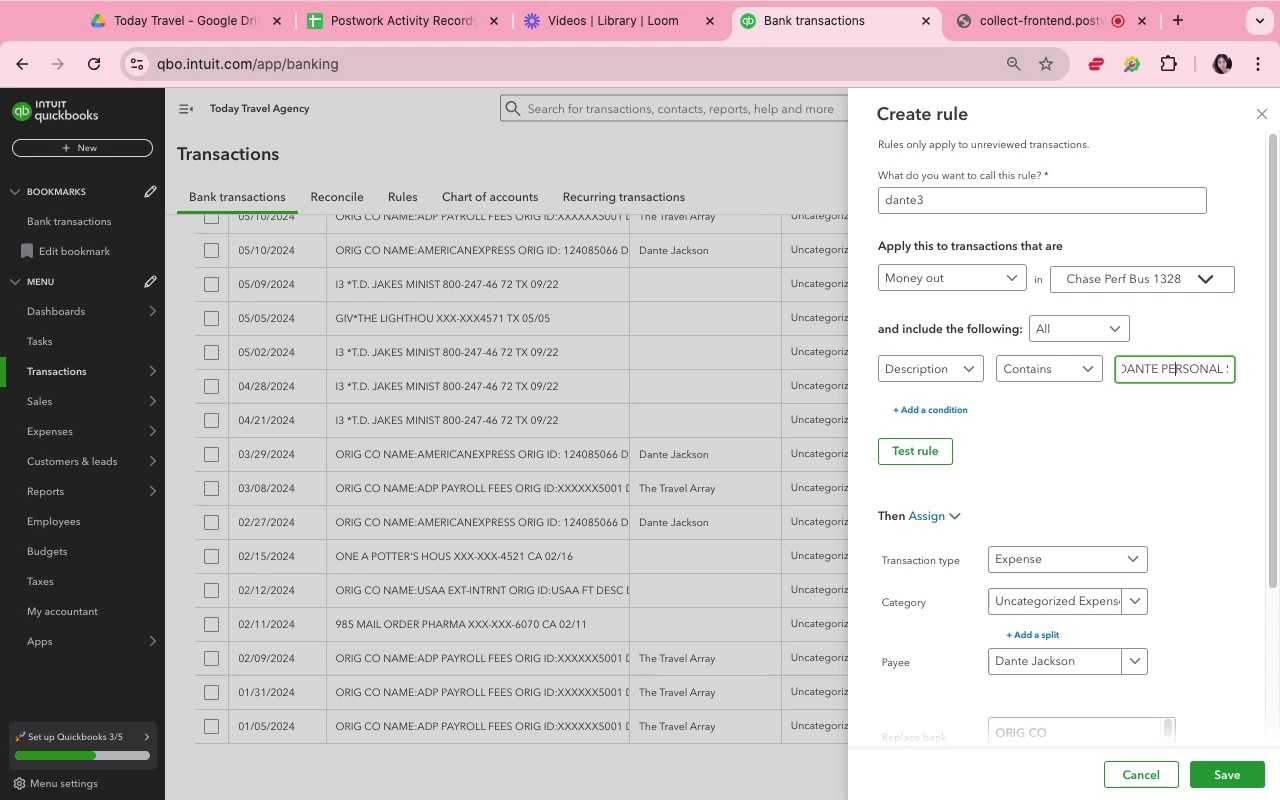 
key(ArrowLeft)
 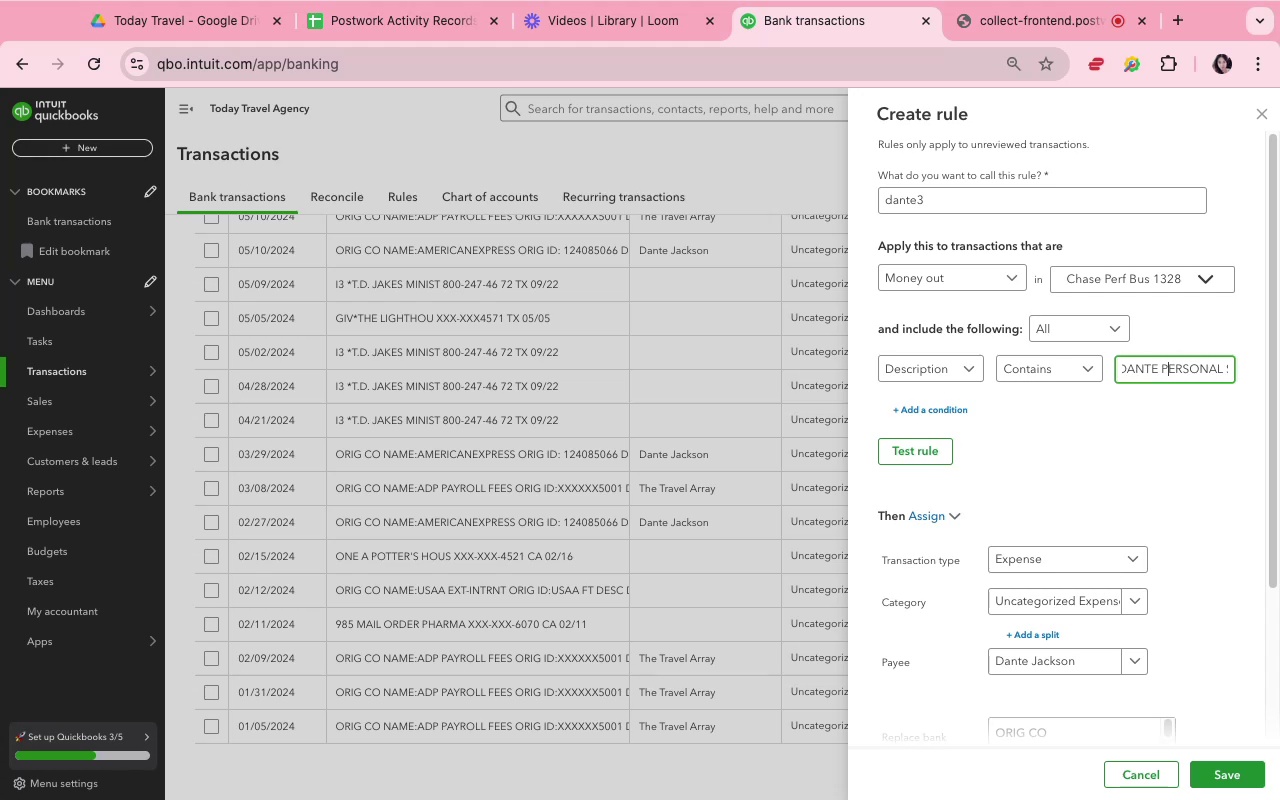 
key(ArrowLeft)
 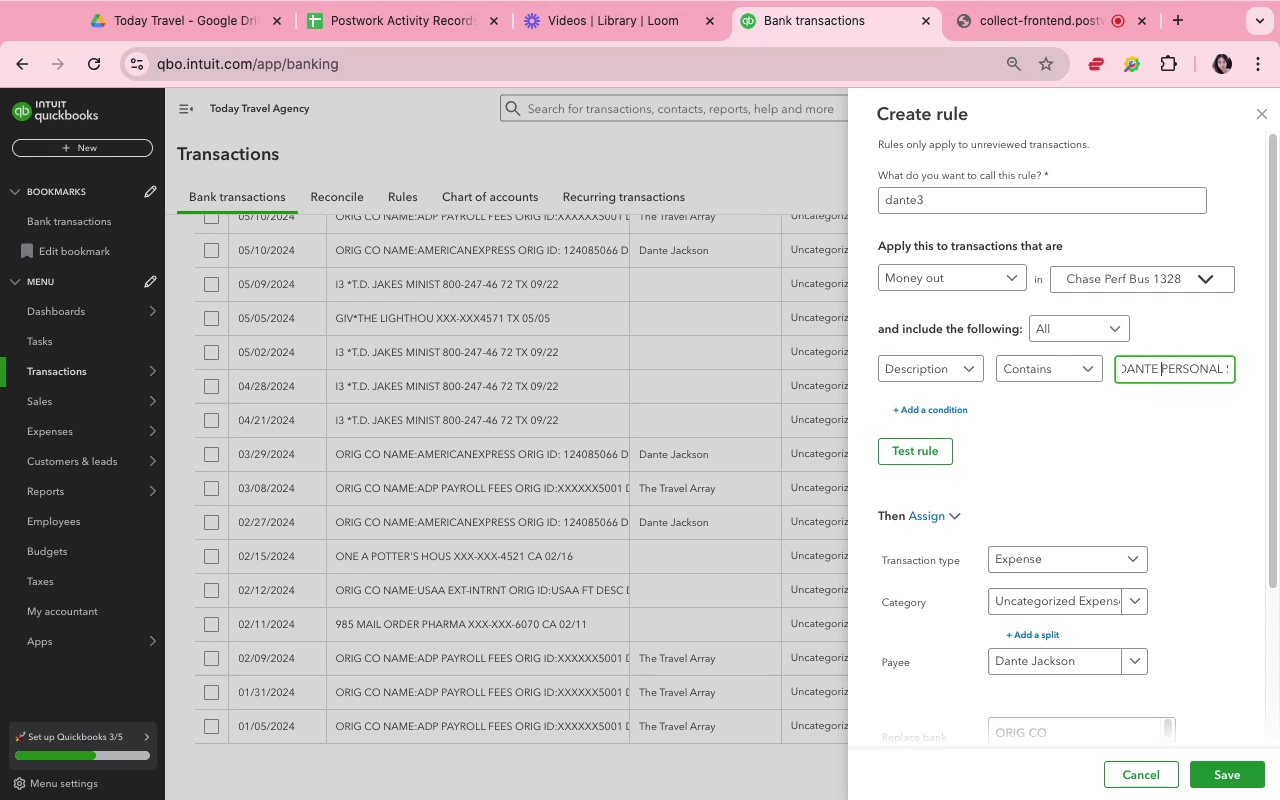 
key(ArrowLeft)
 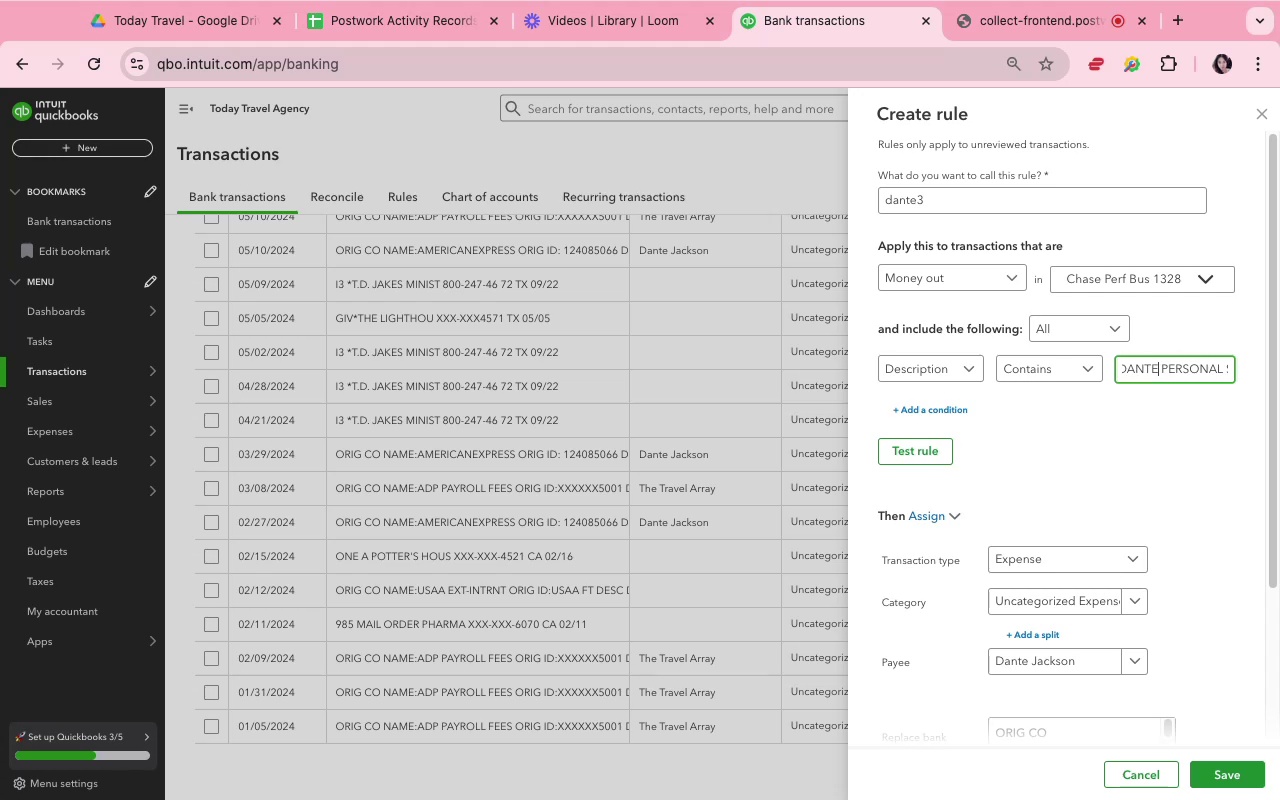 
key(Meta+Shift+ArrowRight)
 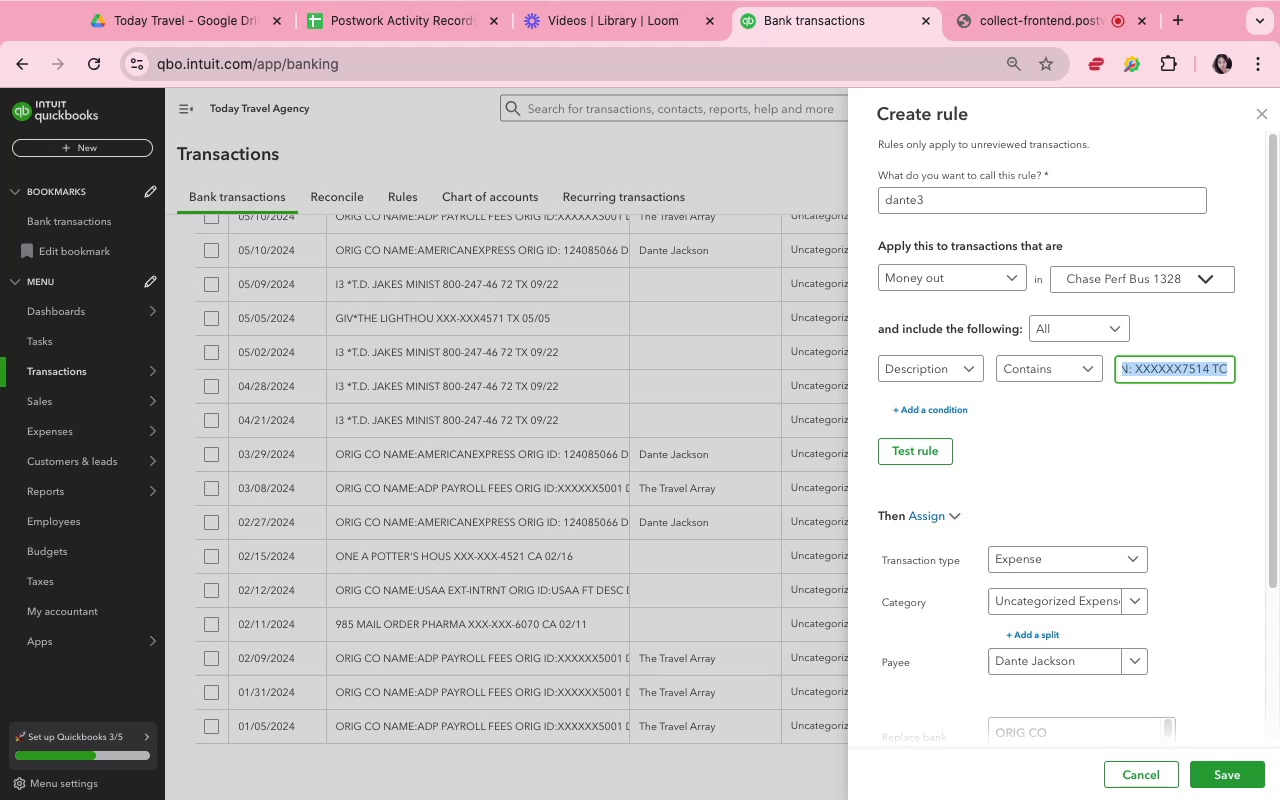 
key(Backspace)
 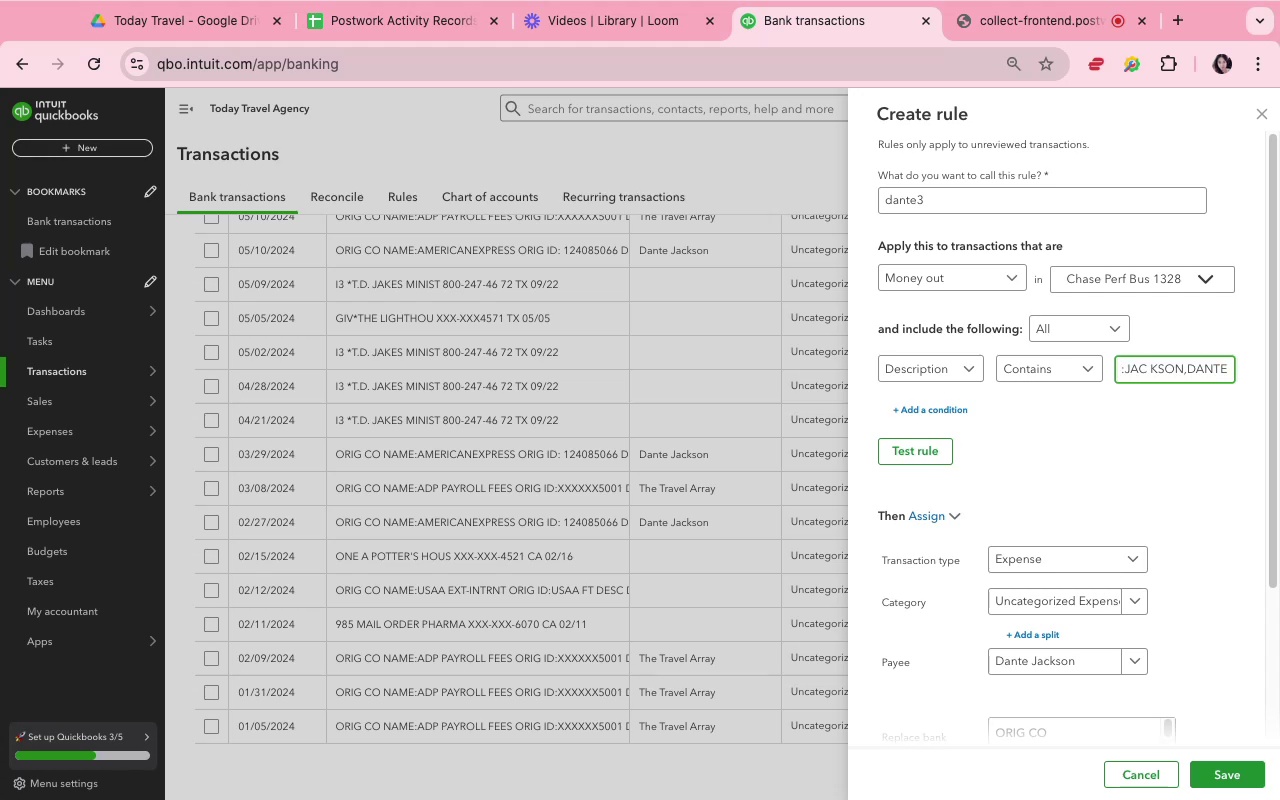 
hold_key(key=ArrowLeft, duration=1.5)
 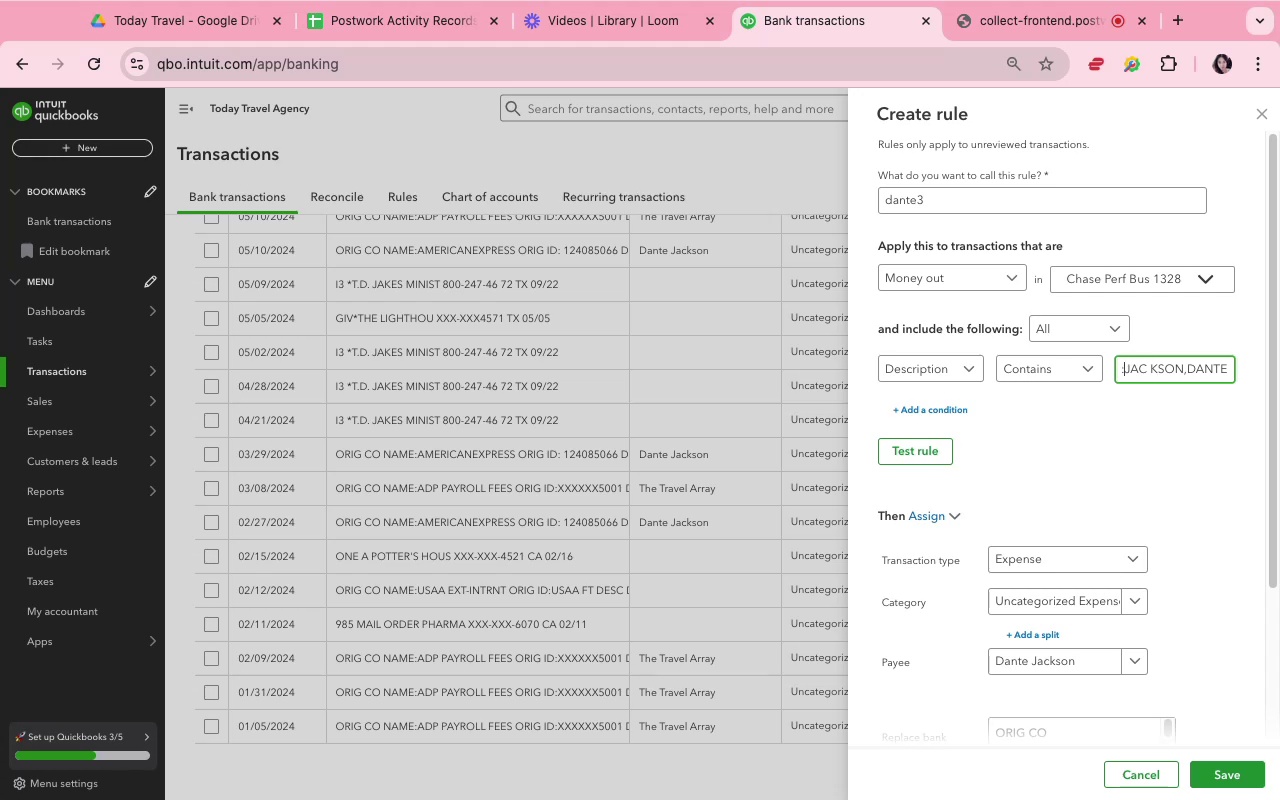 
key(ArrowLeft)
 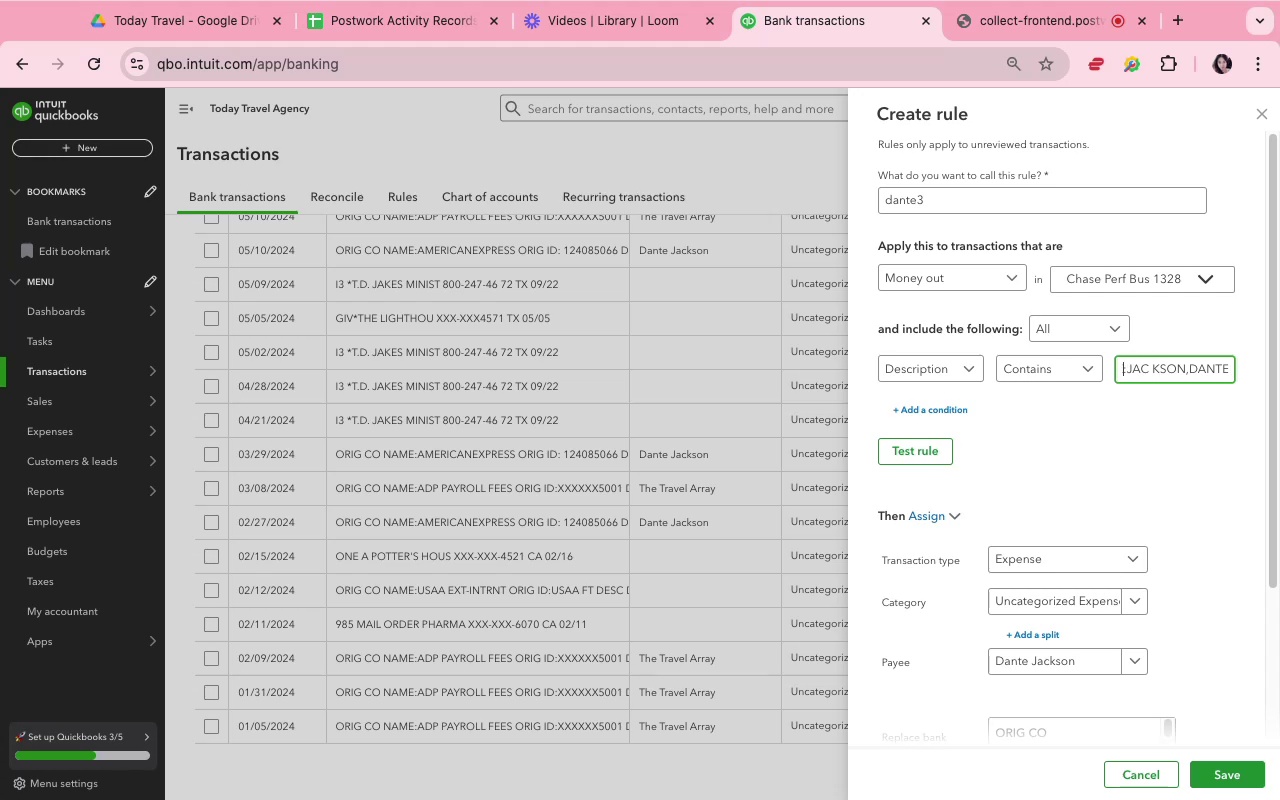 
key(ArrowLeft)
 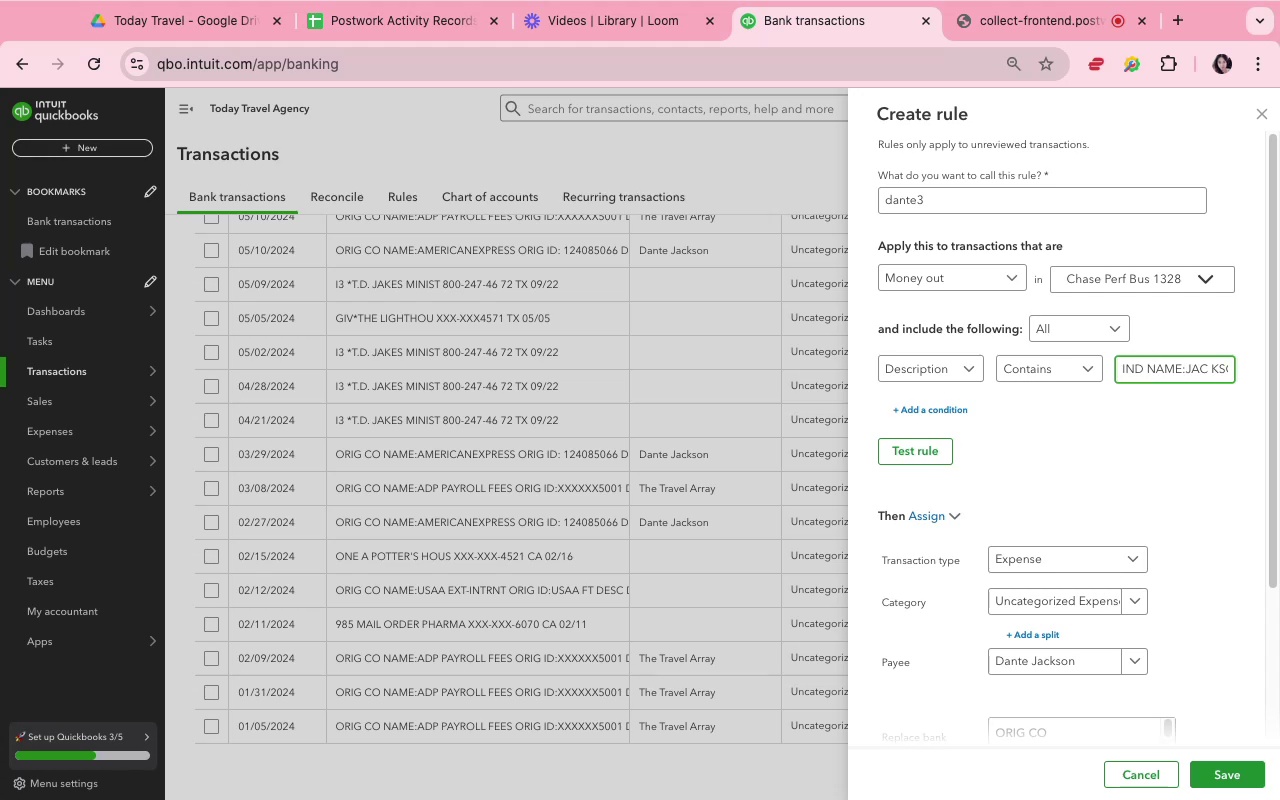 
key(ArrowLeft)
 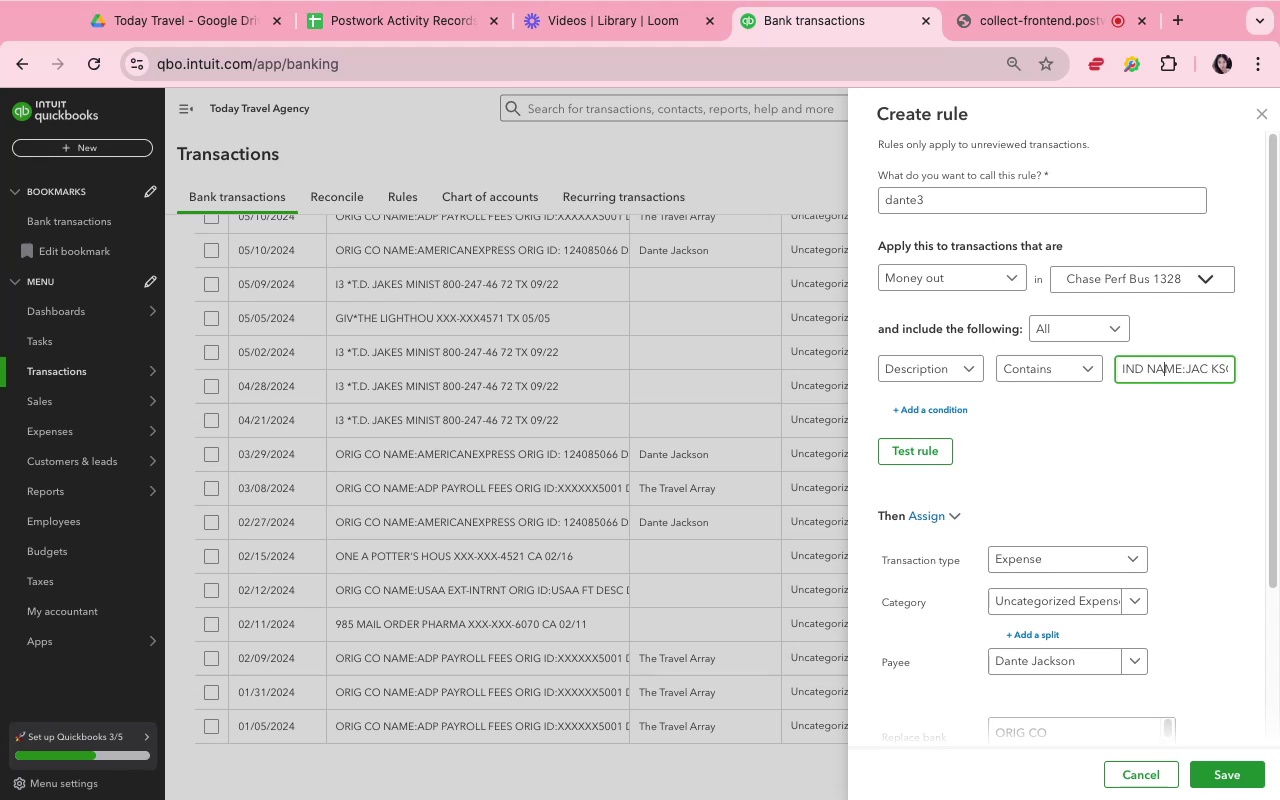 
key(ArrowLeft)
 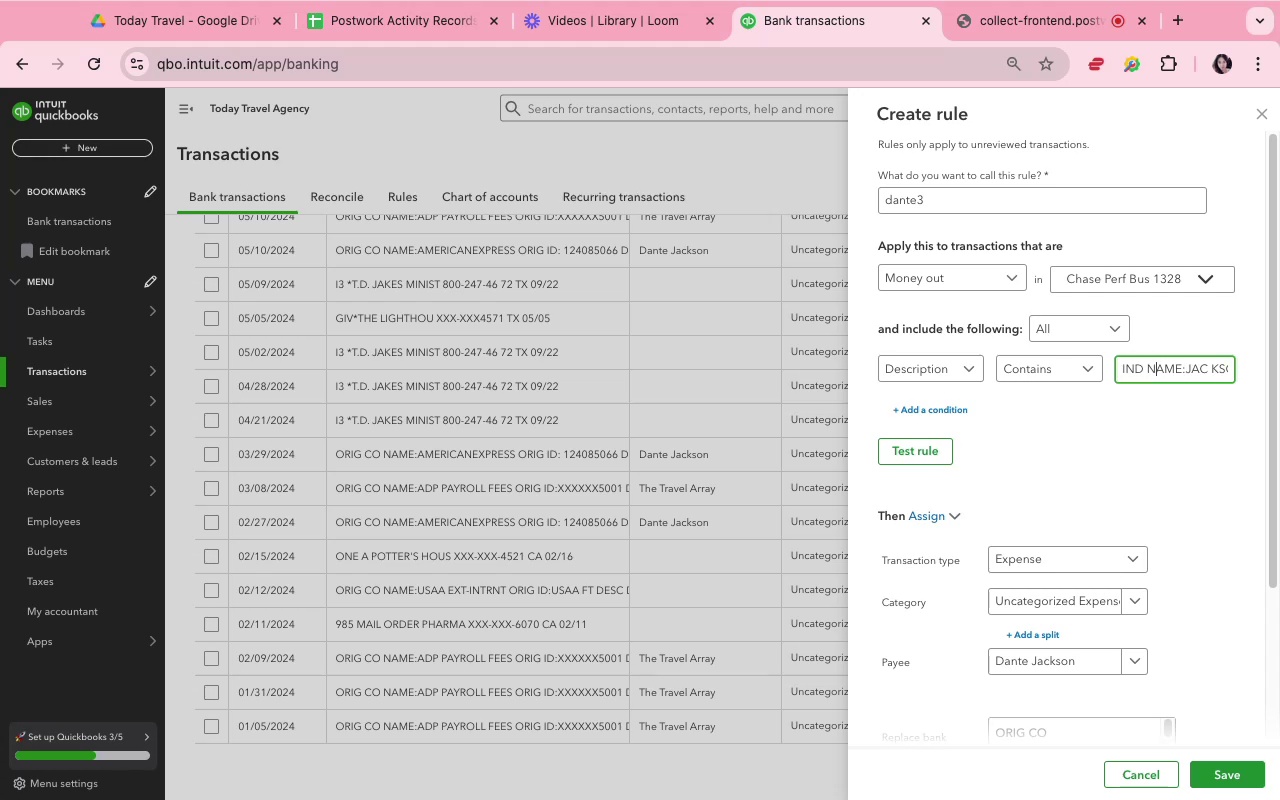 
key(ArrowLeft)
 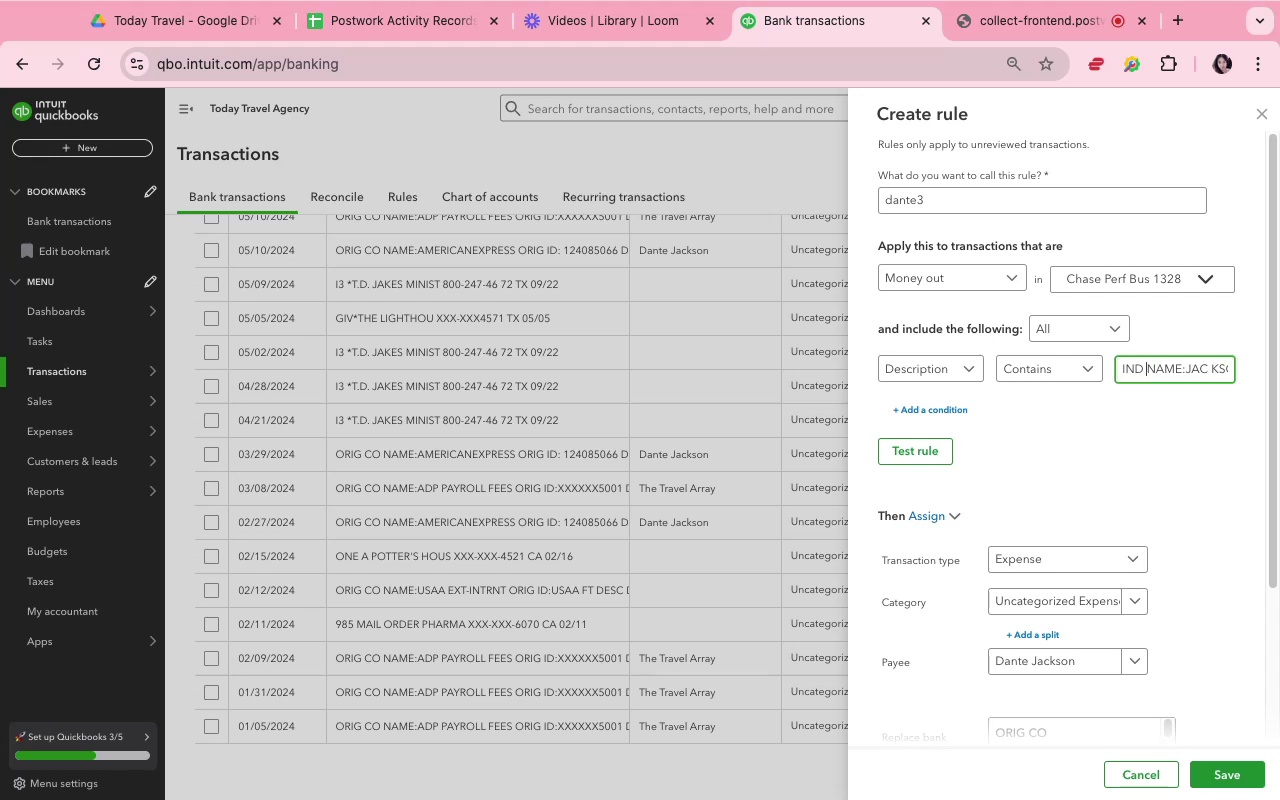 
key(ArrowLeft)
 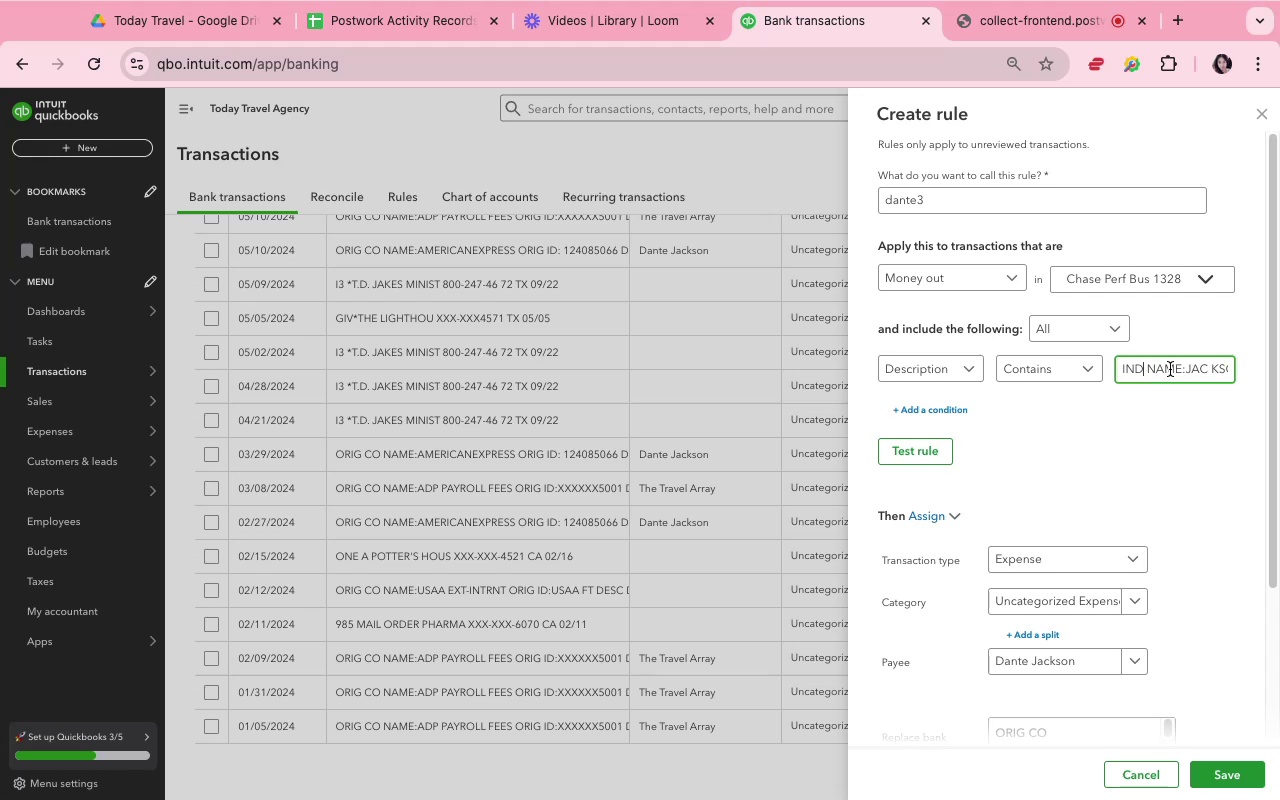 
key(ArrowRight)
 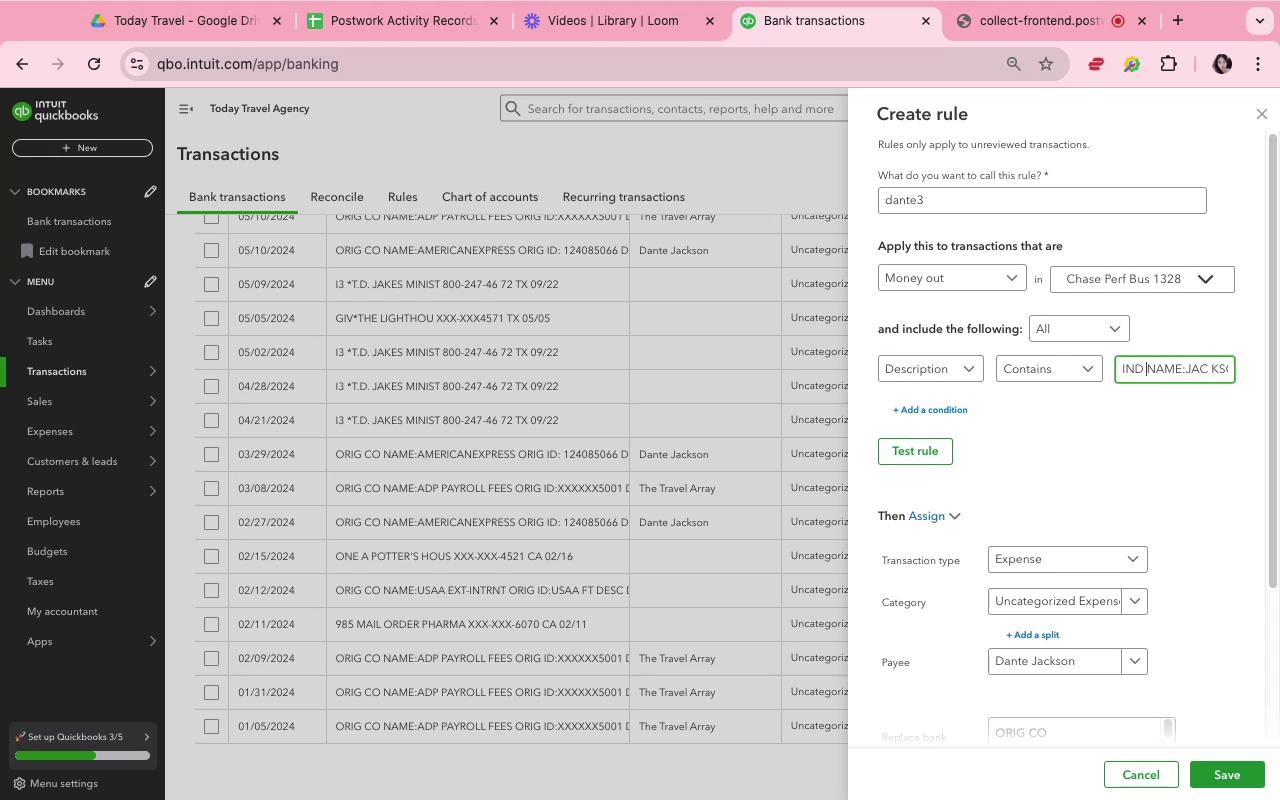 
key(Meta+Shift+ArrowLeft)
 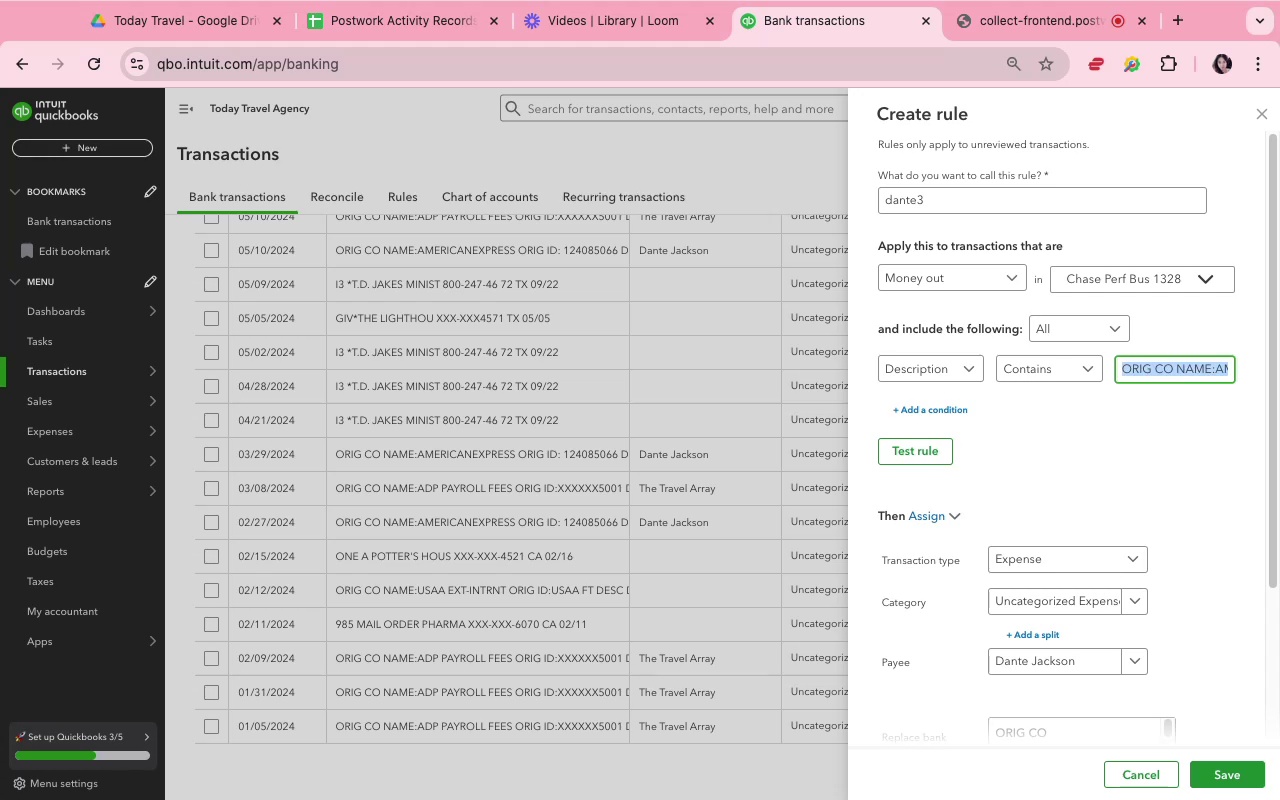 
key(Backspace)
 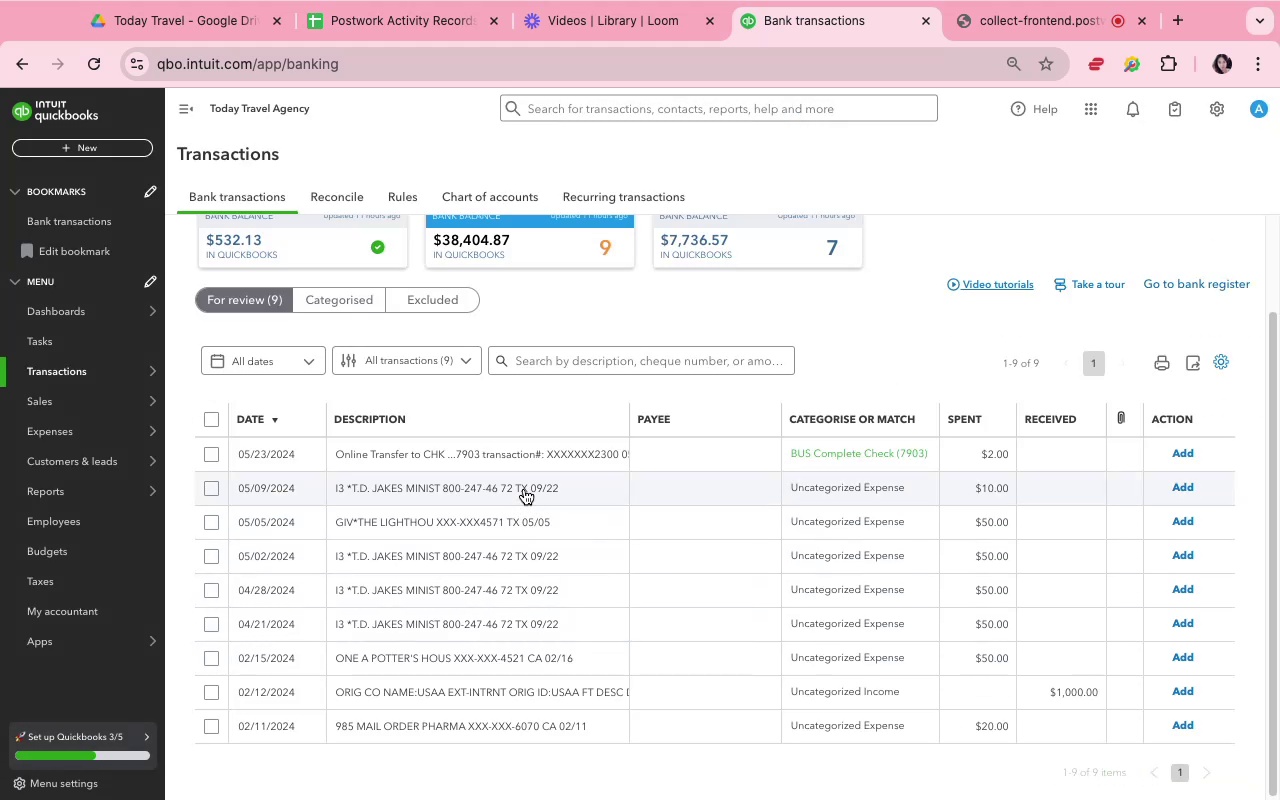 
wait(17.74)
 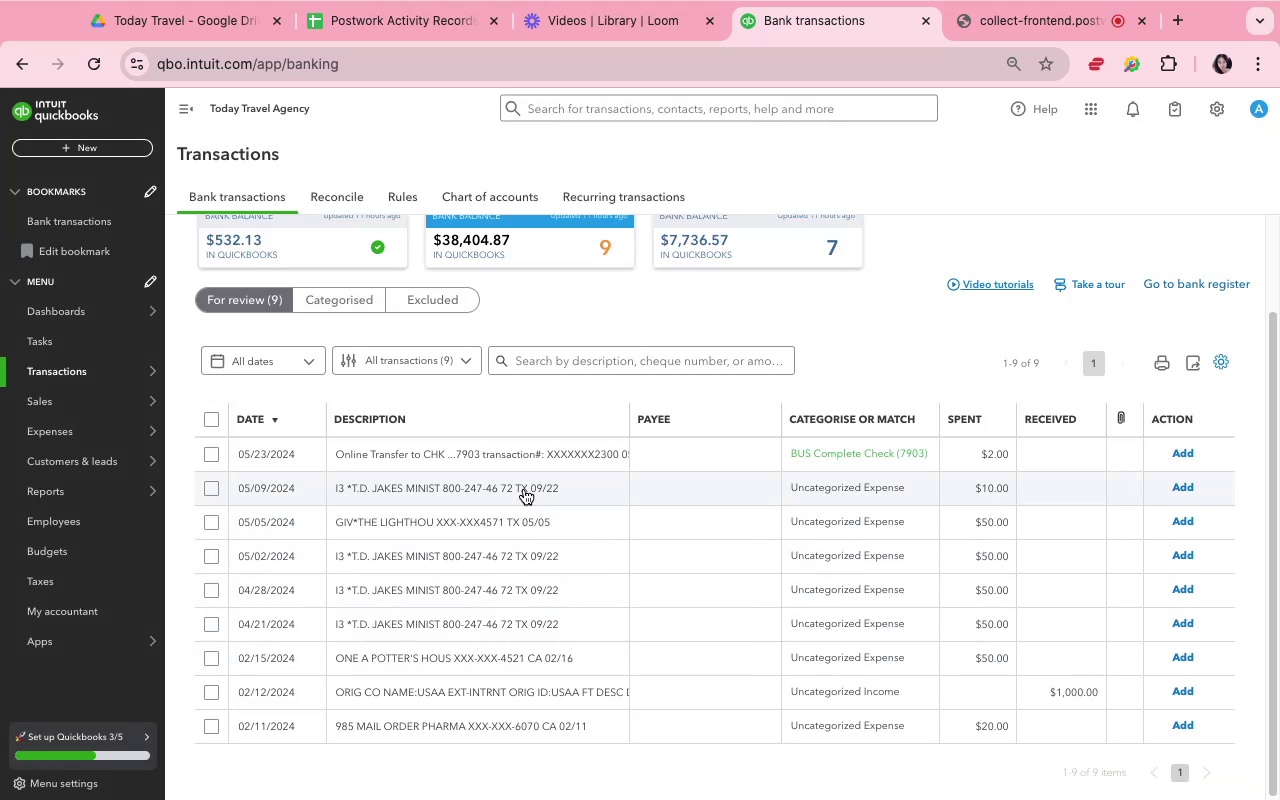 
left_click([1191, 451])
 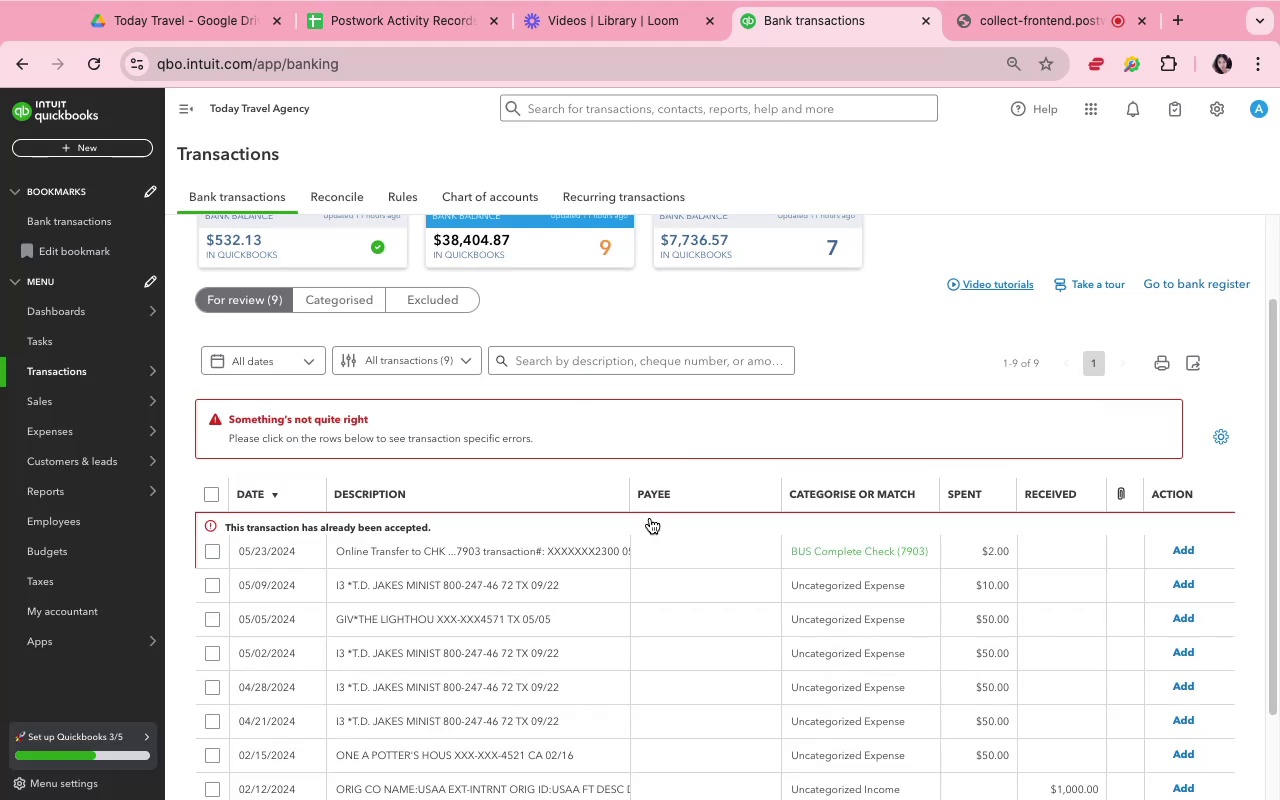 
left_click([621, 554])
 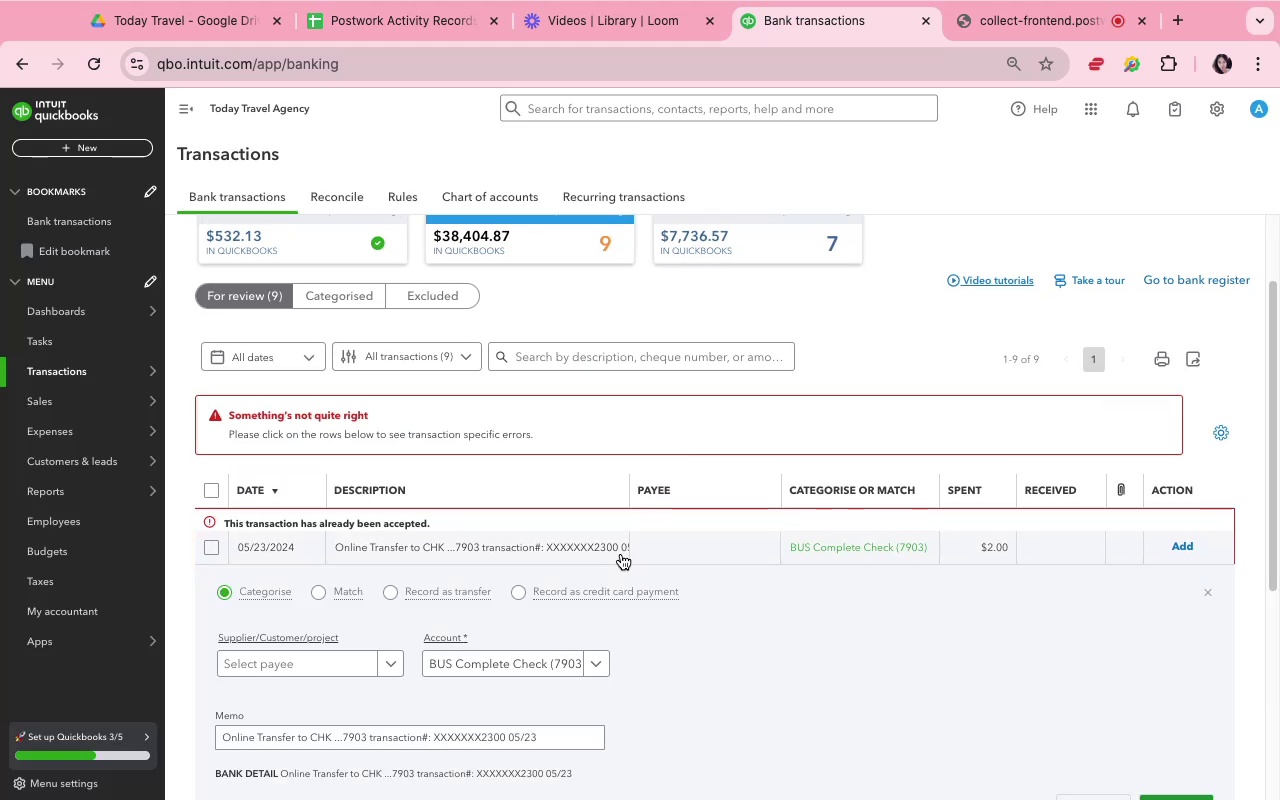 
scroll: coordinate [622, 558], scroll_direction: down, amount: 10.0
 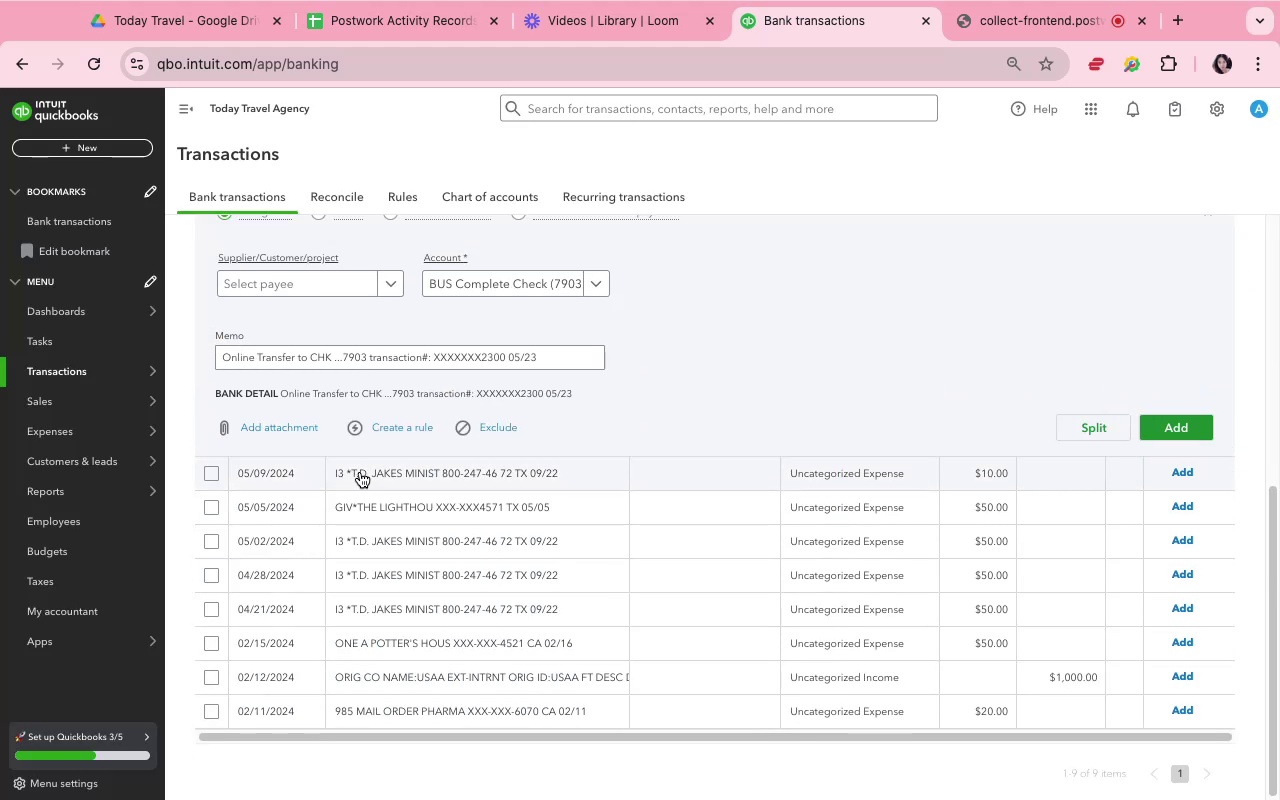 
scroll: coordinate [360, 472], scroll_direction: up, amount: 2.0
 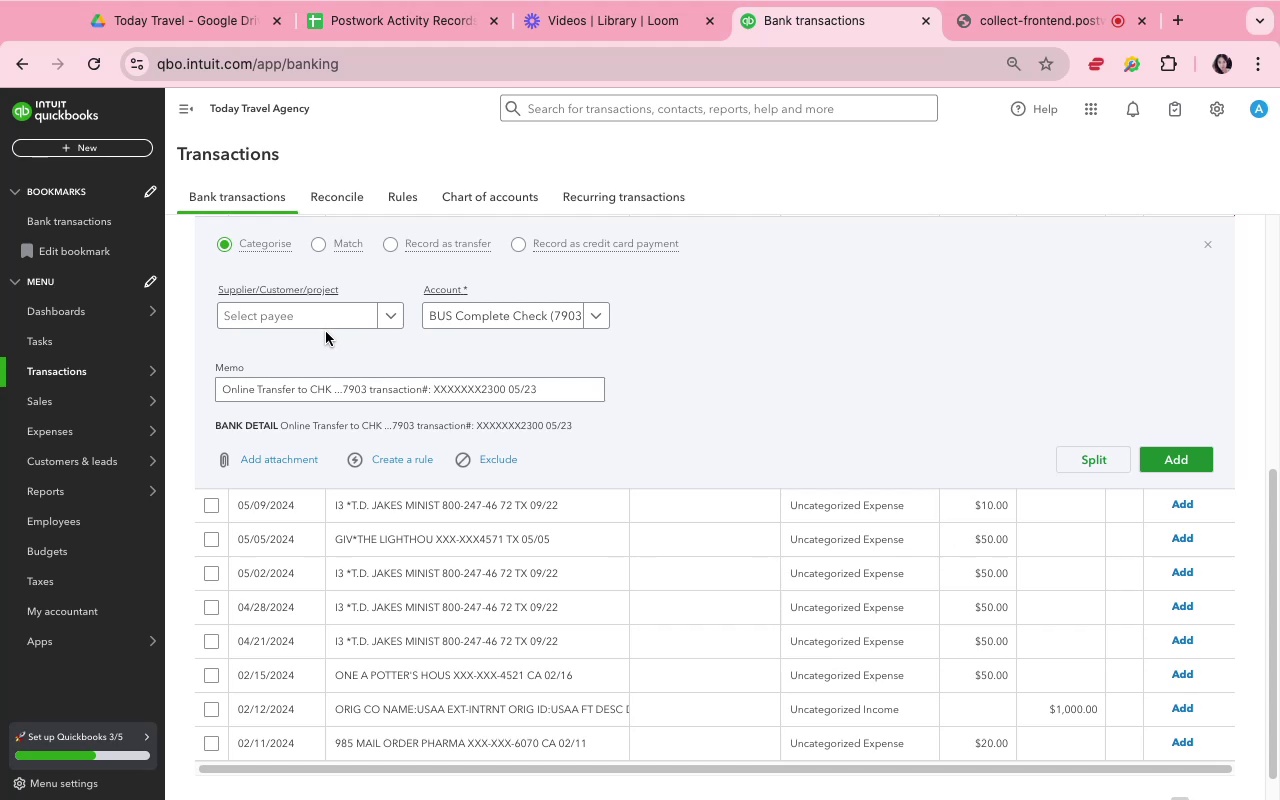 
wait(5.3)
 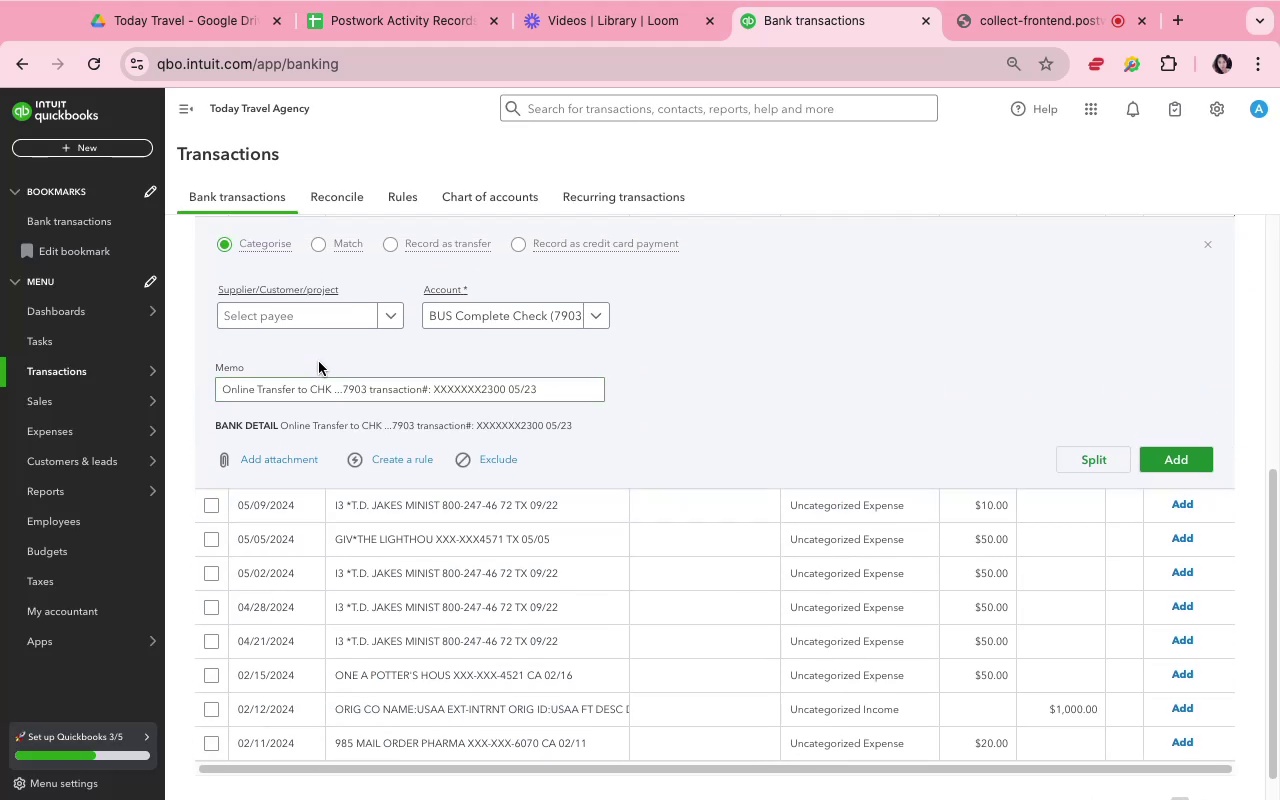 
left_click([409, 238])
 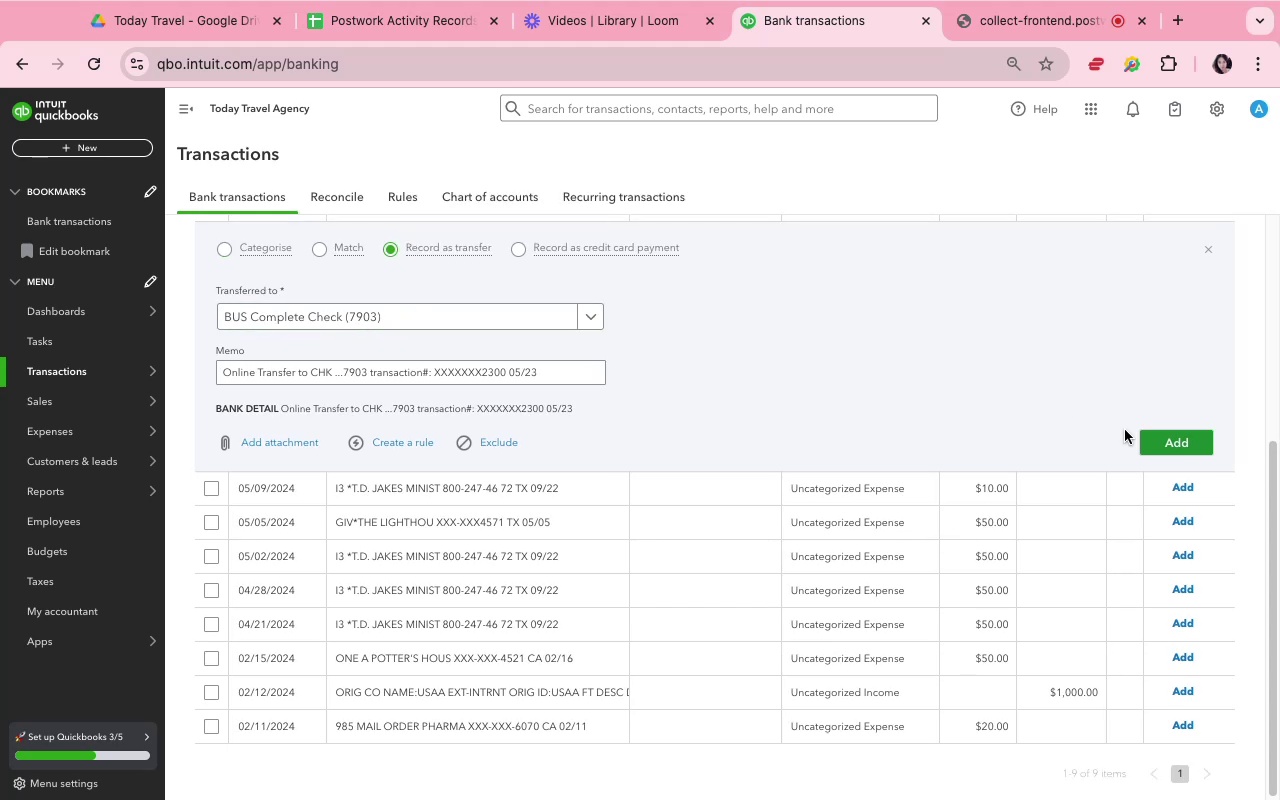 
left_click([1154, 437])
 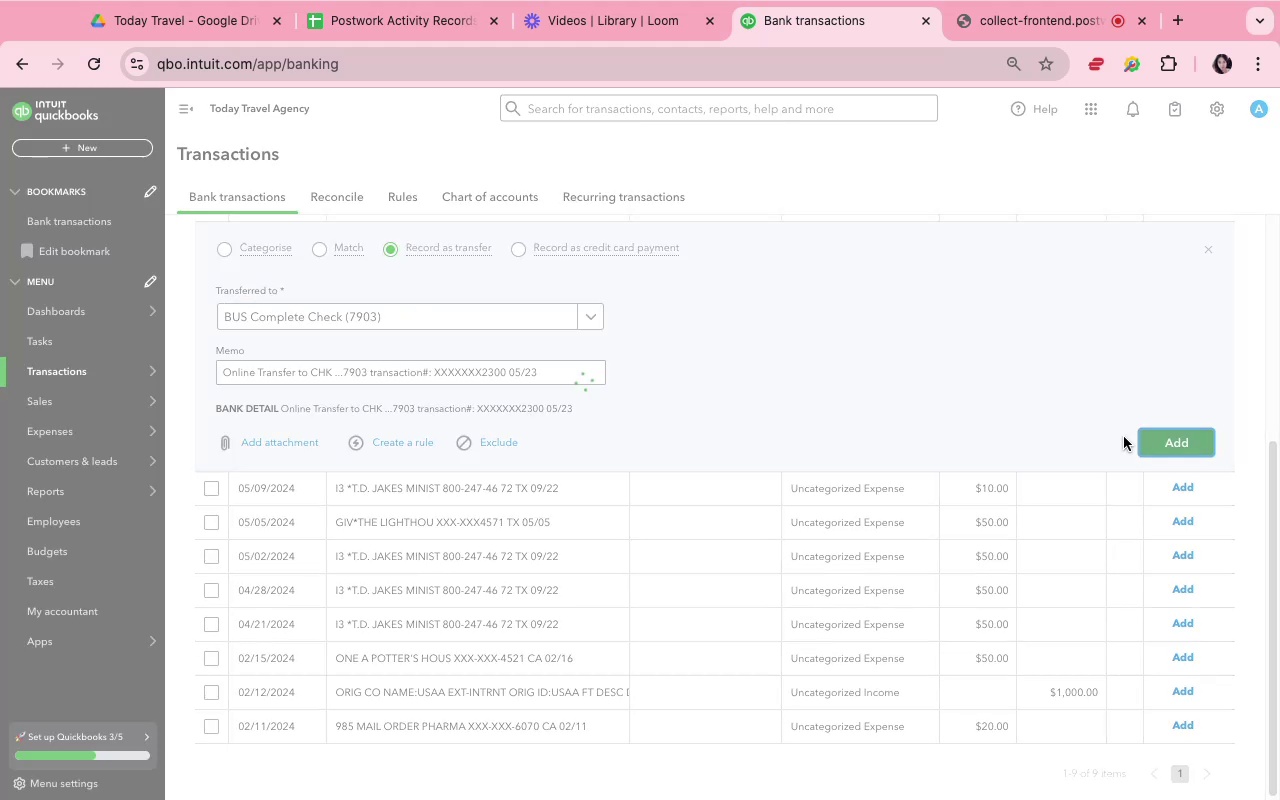 
mouse_move([536, 461])
 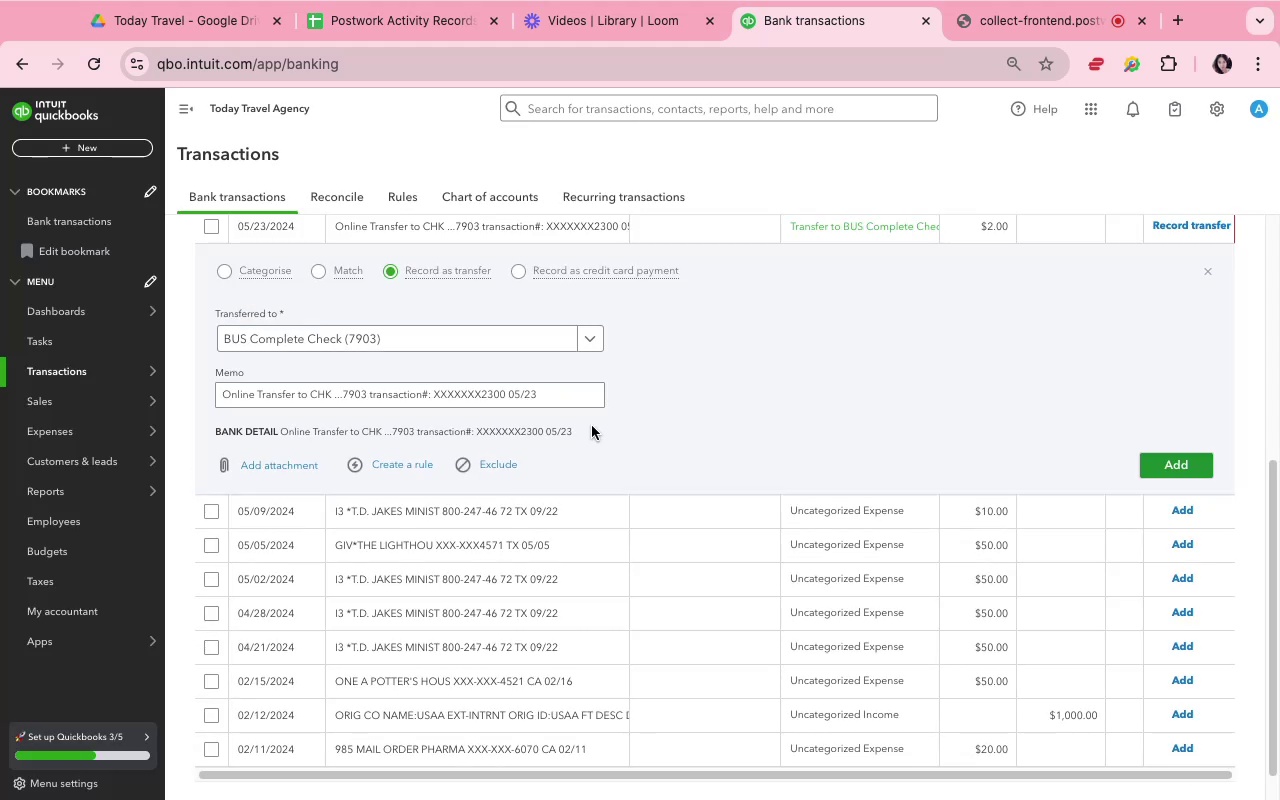 
scroll: coordinate [608, 425], scroll_direction: up, amount: 8.0
 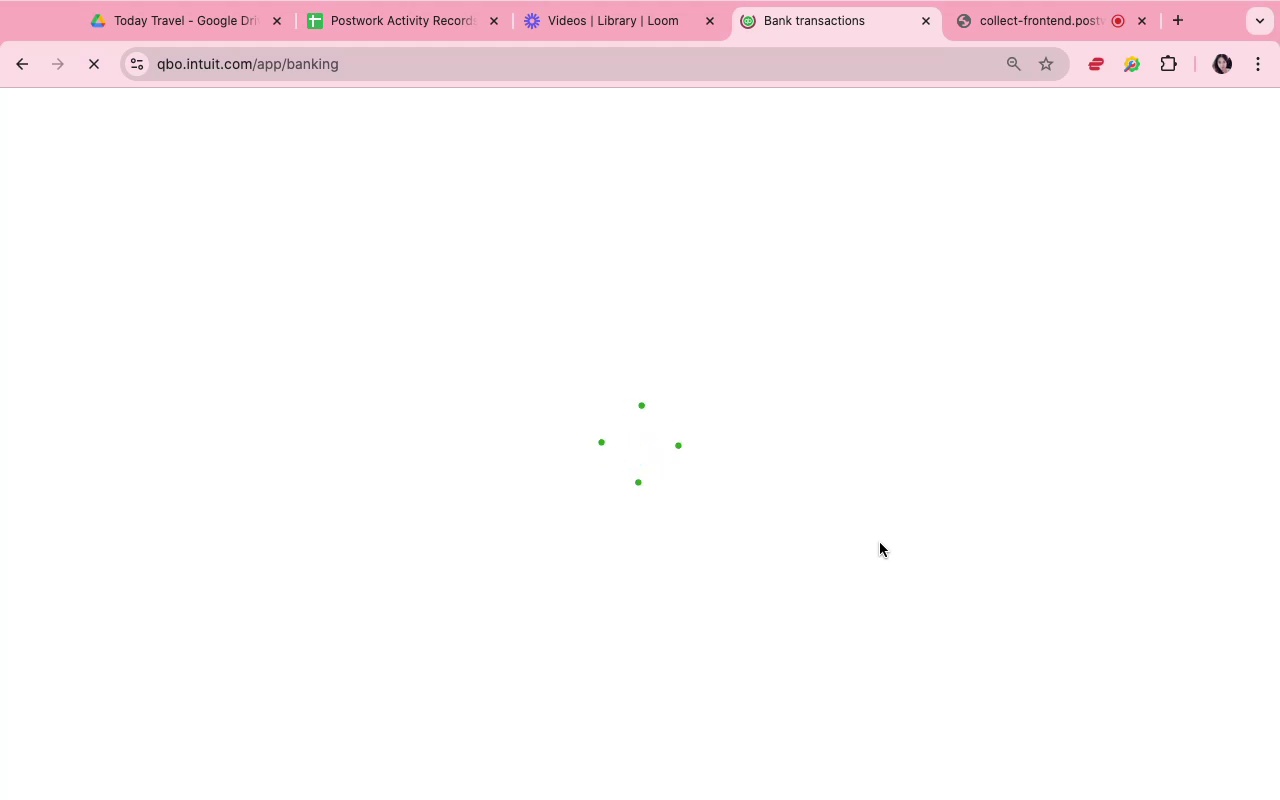 
wait(19.15)
 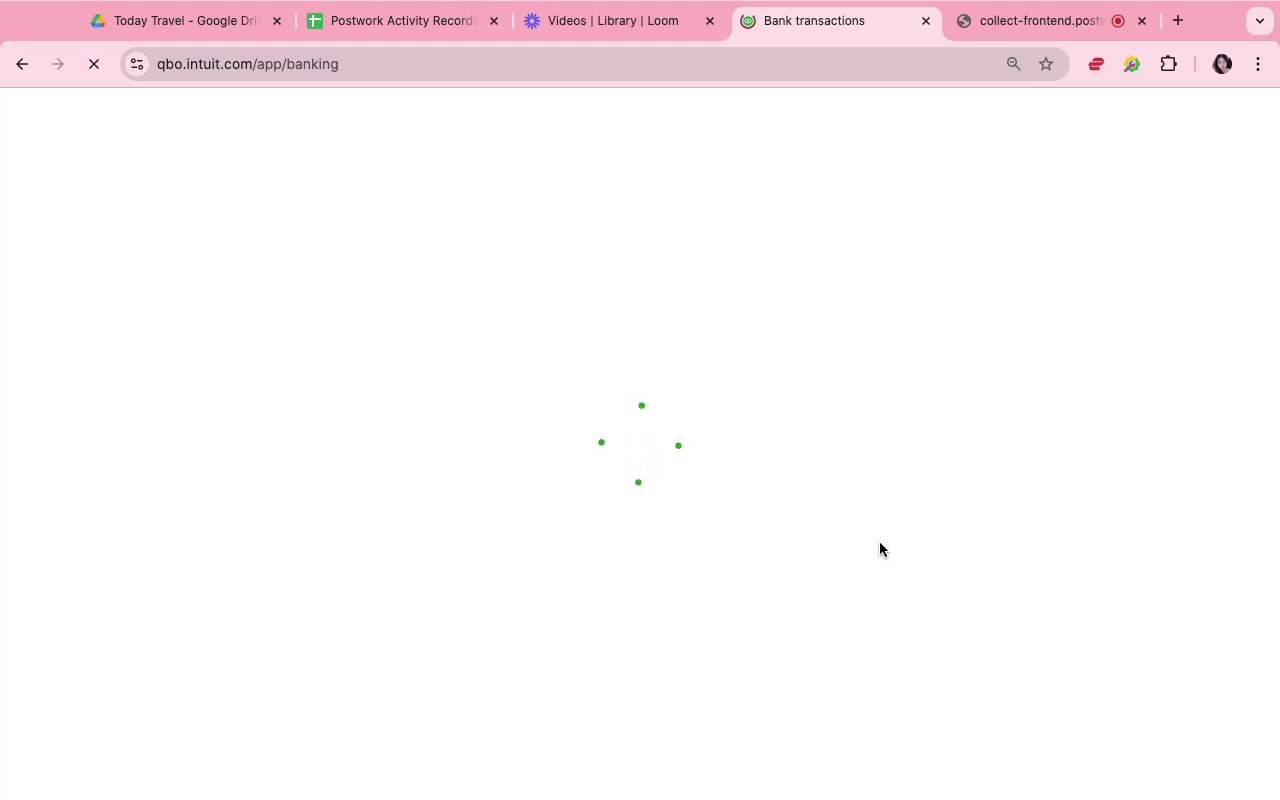 
scroll: coordinate [768, 546], scroll_direction: down, amount: 9.0
 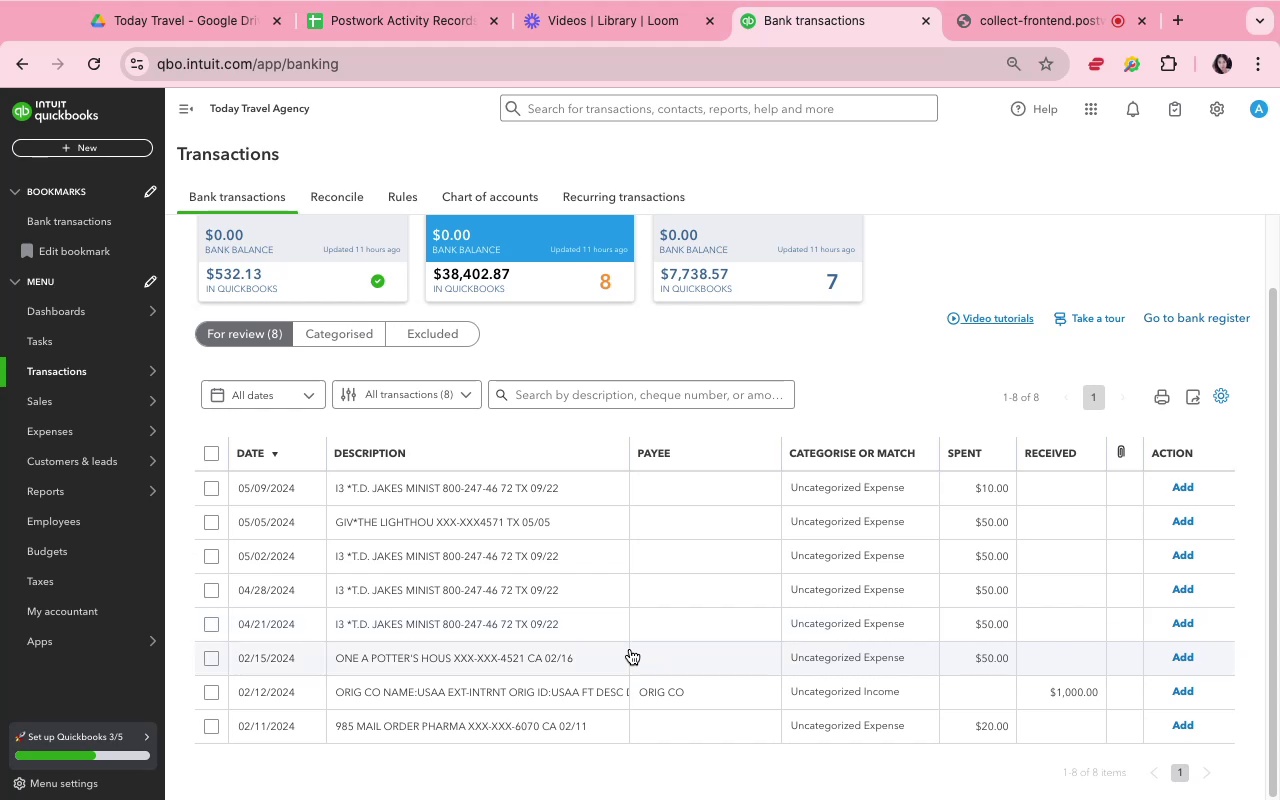 
left_click([501, 701])
 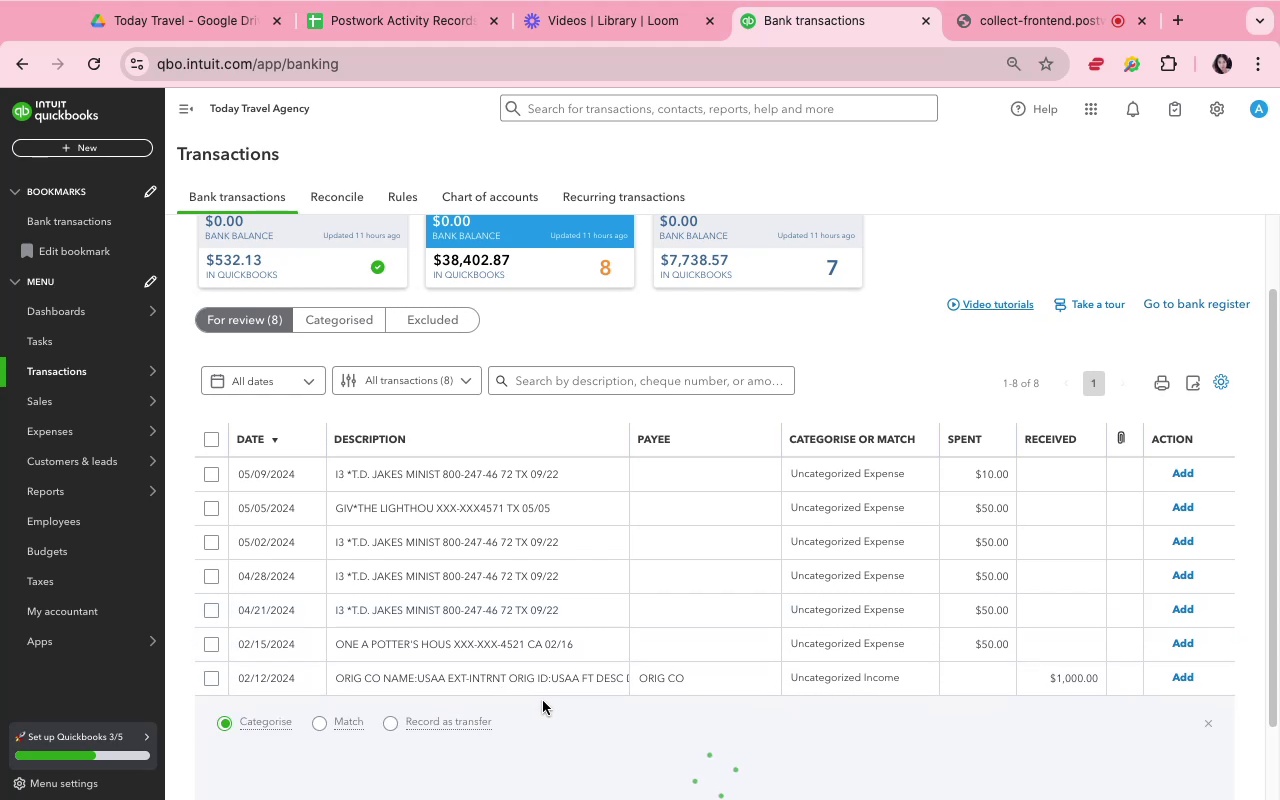 
scroll: coordinate [543, 701], scroll_direction: down, amount: 21.0
 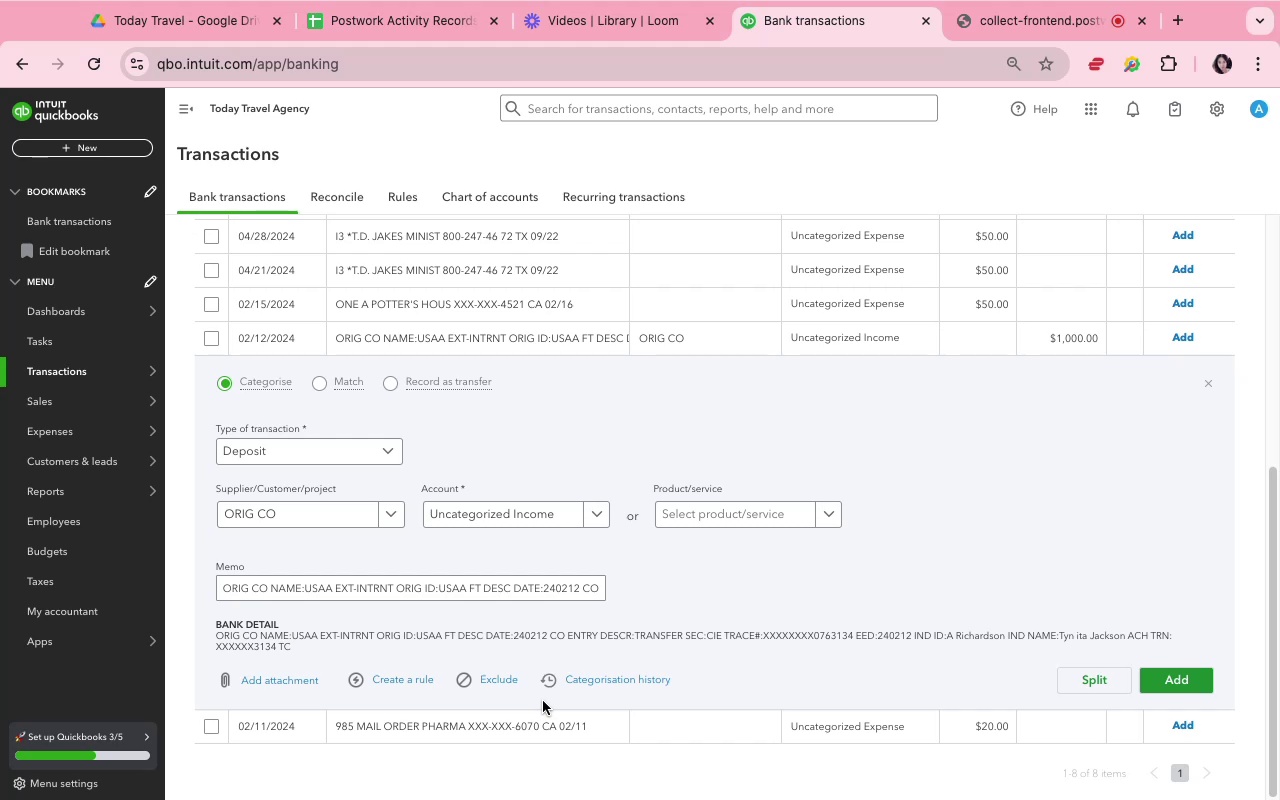 
wait(10.04)
 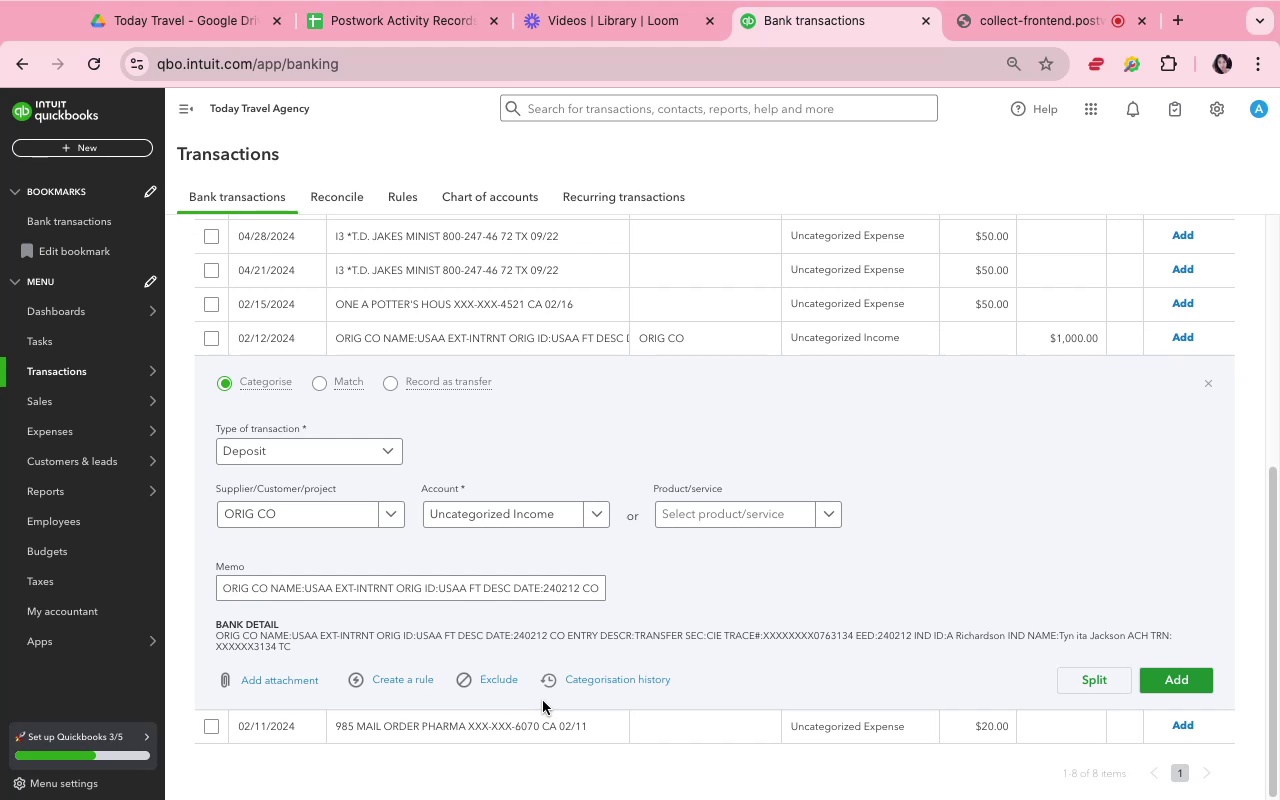 
left_click([262, 522])
 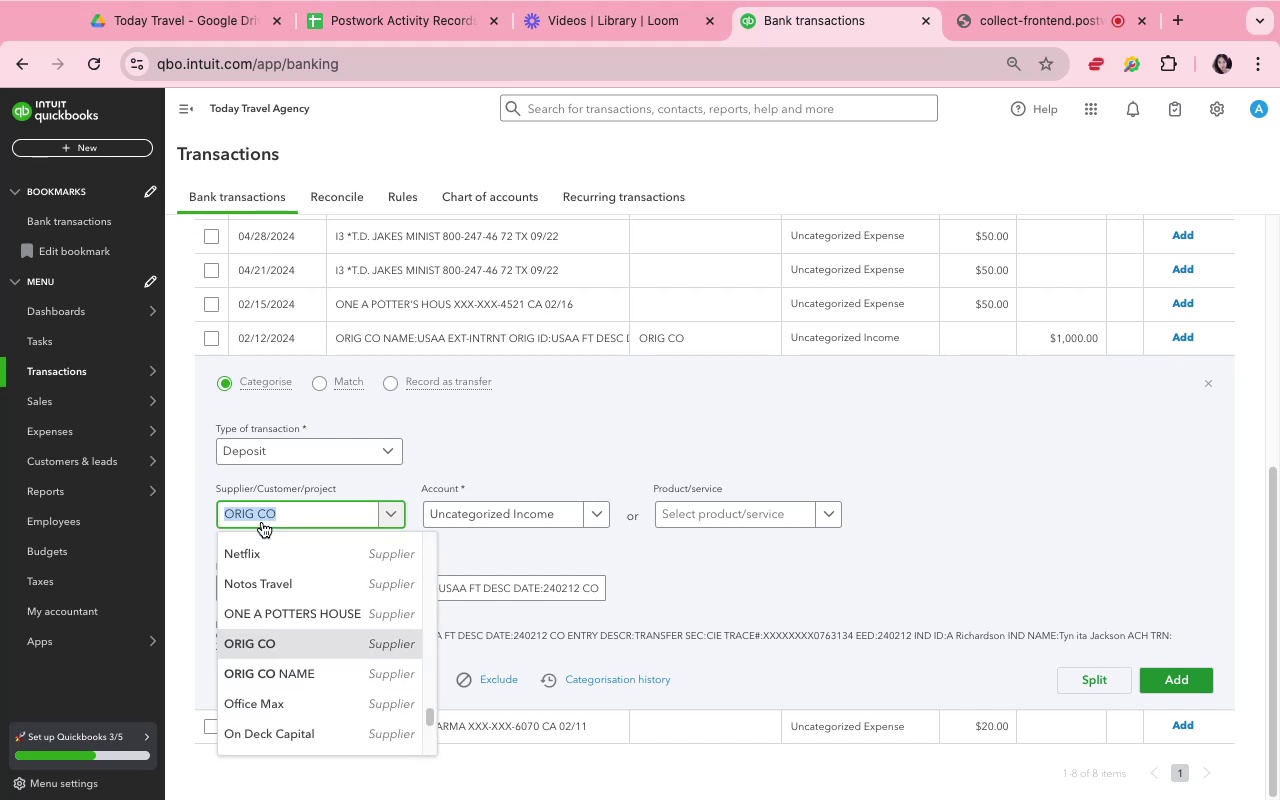 
type(ty)
 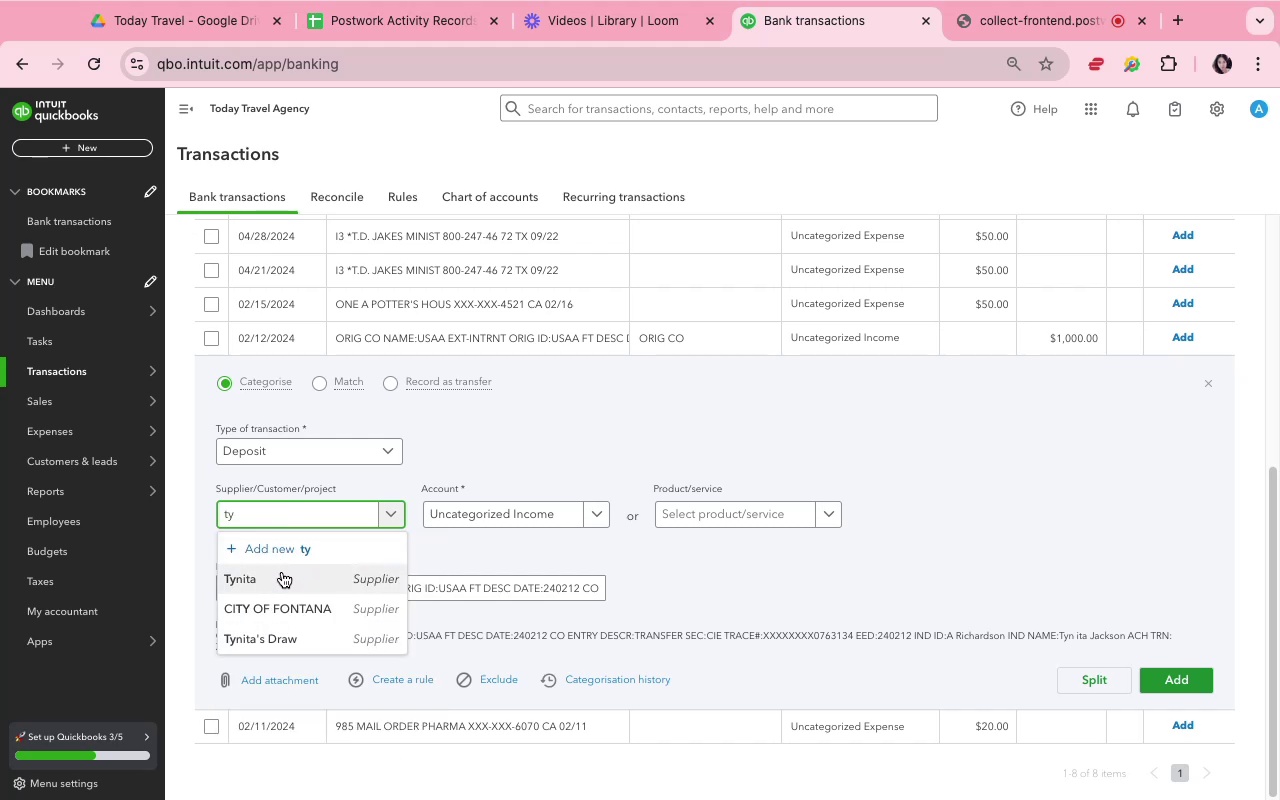 
left_click([290, 575])
 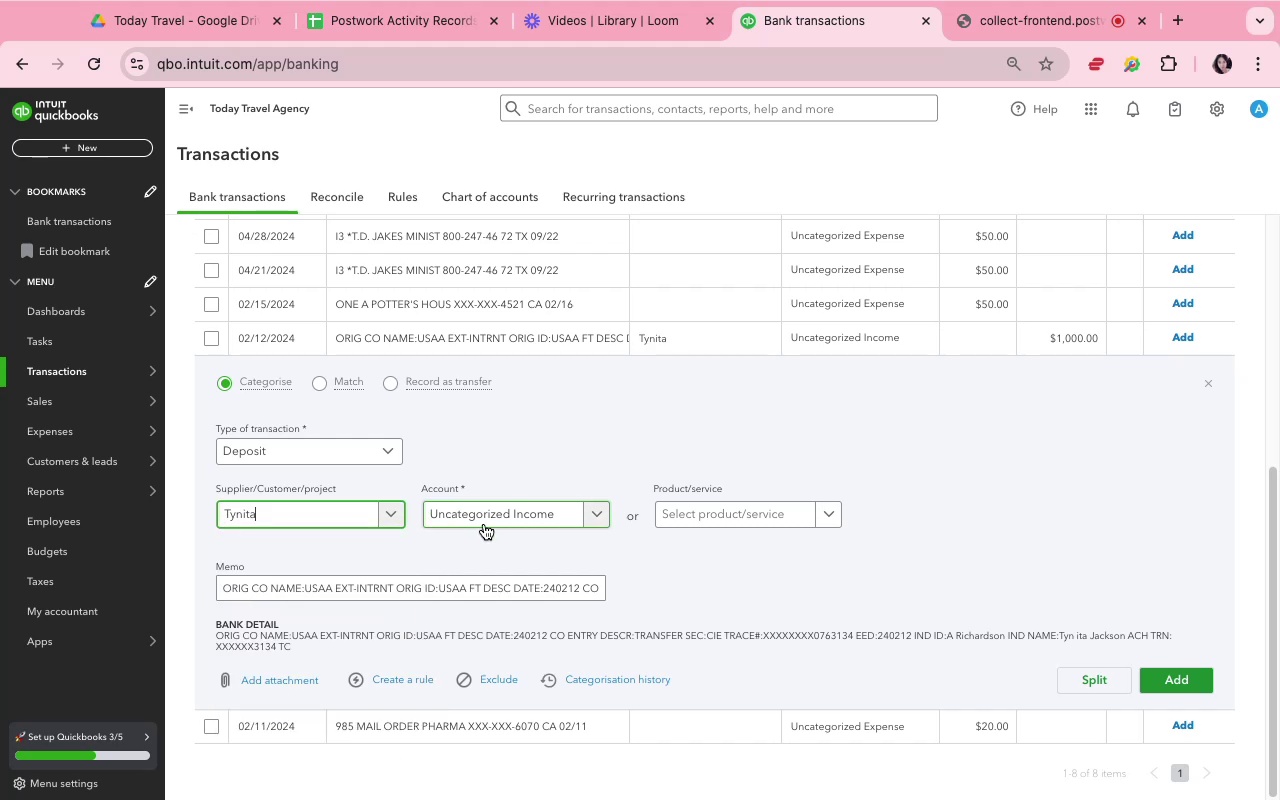 
left_click([484, 524])
 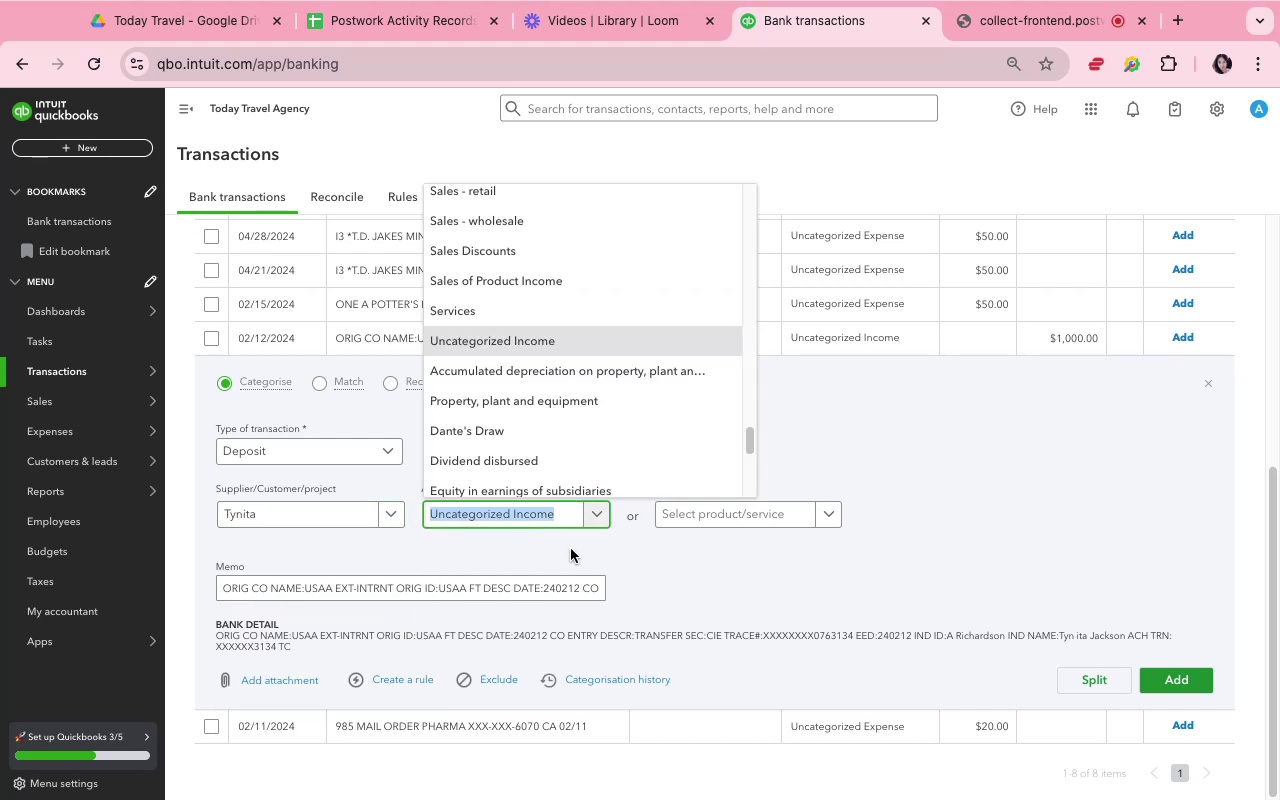 
left_click([592, 552])
 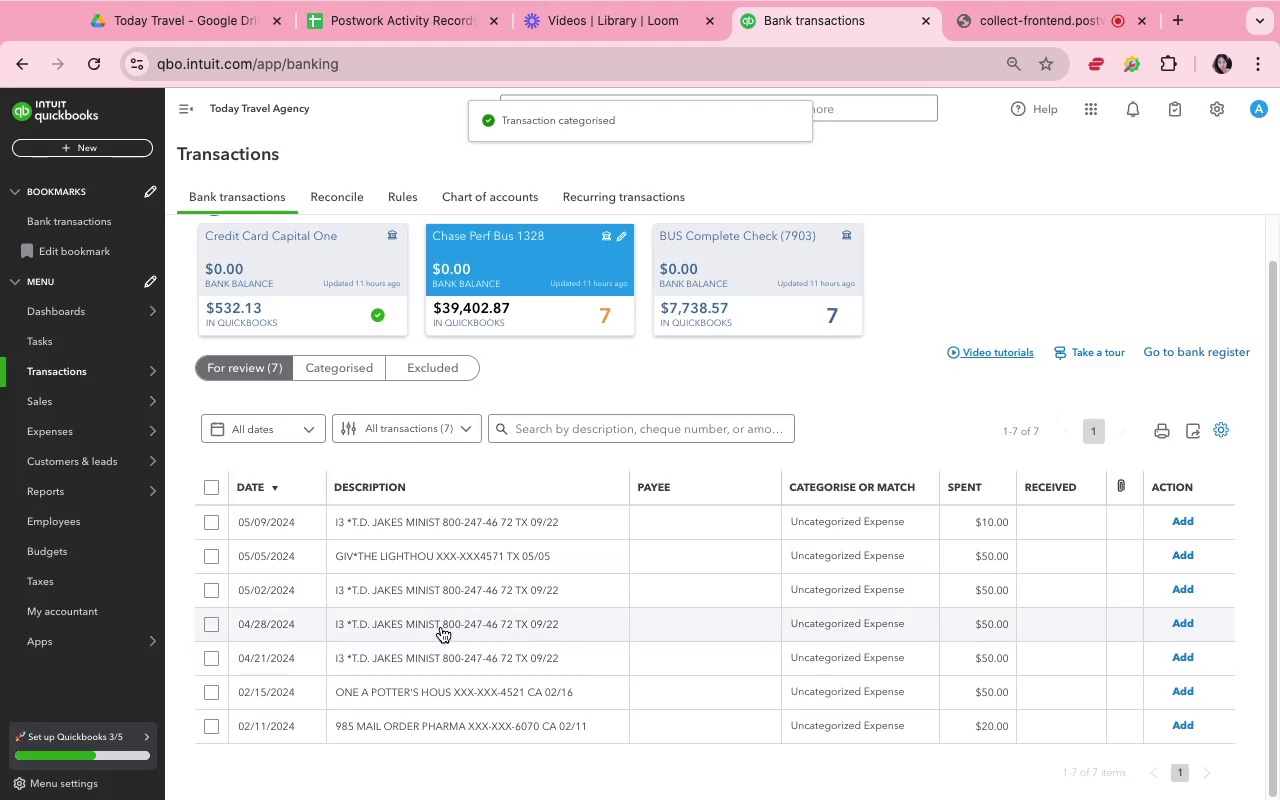 
wait(12.01)
 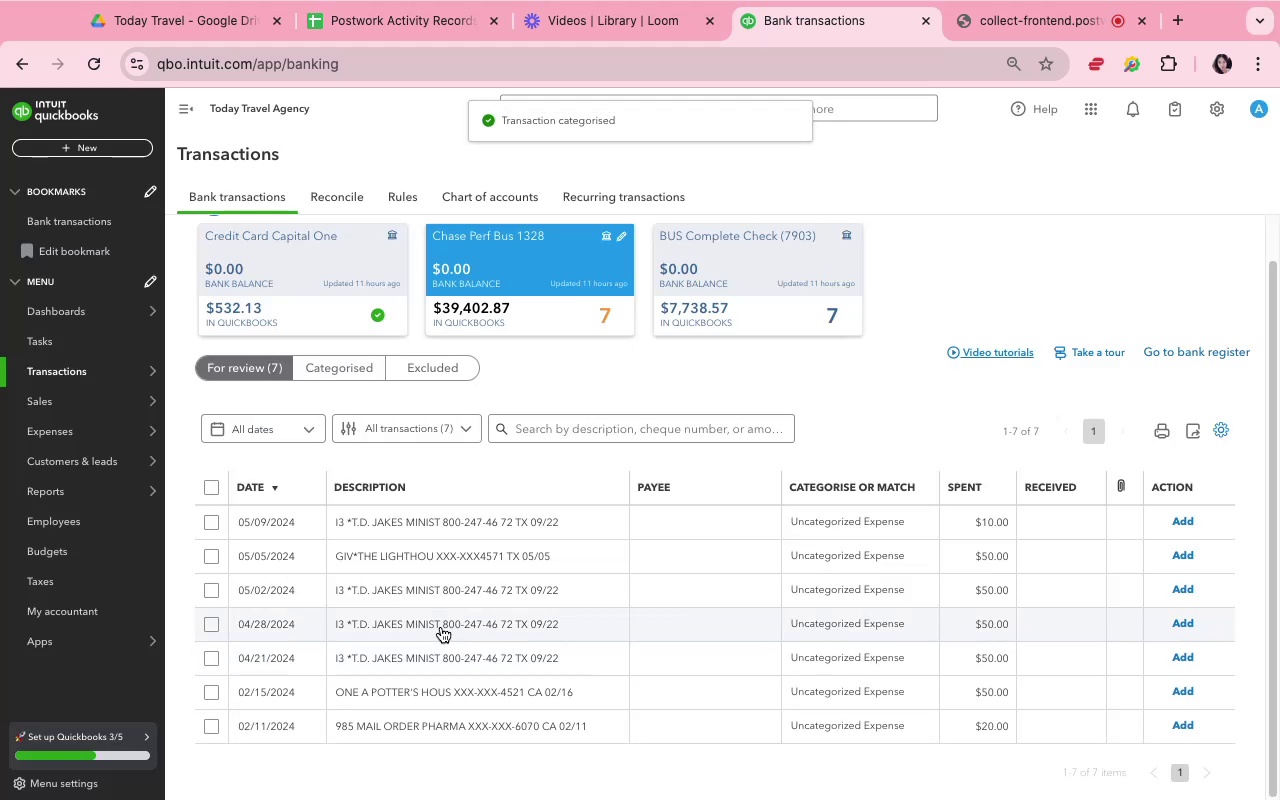 
left_click_drag(start_coordinate=[444, 524], to_coordinate=[333, 514])
 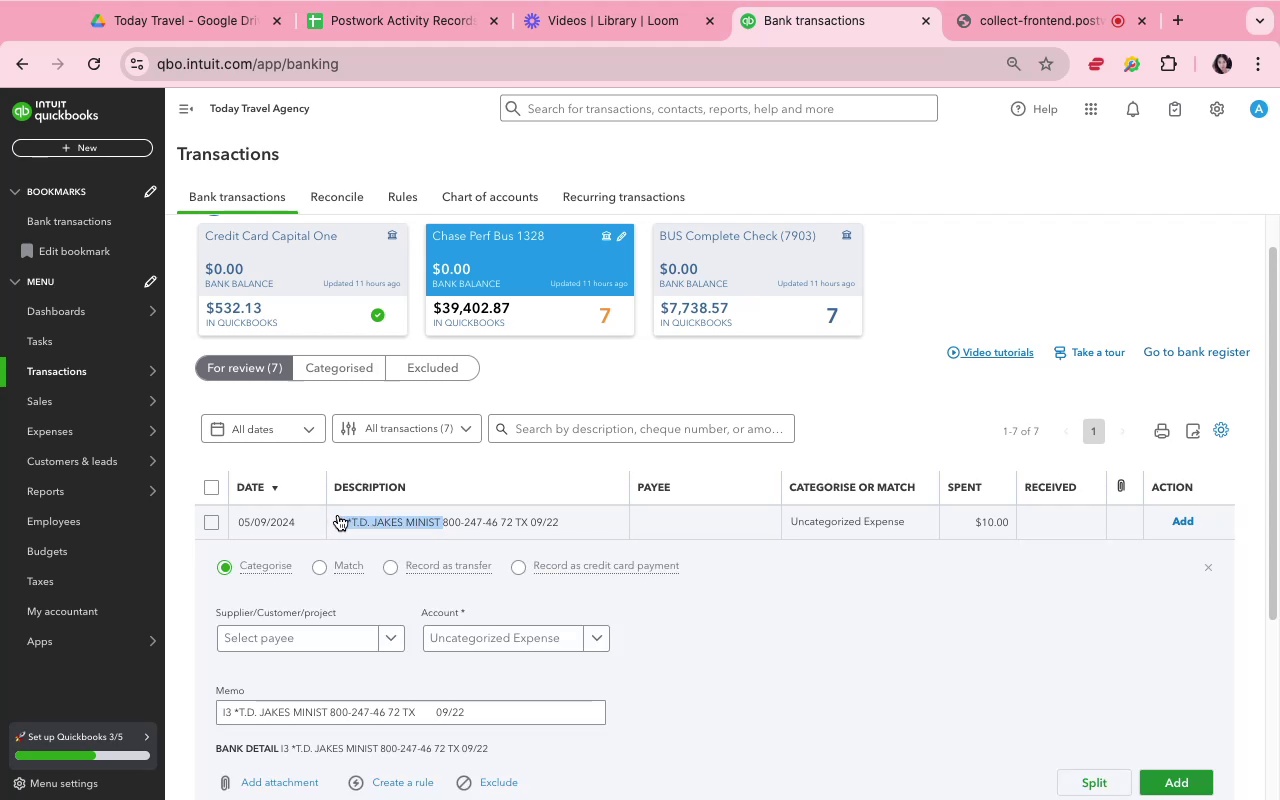 
key(Meta+C)
 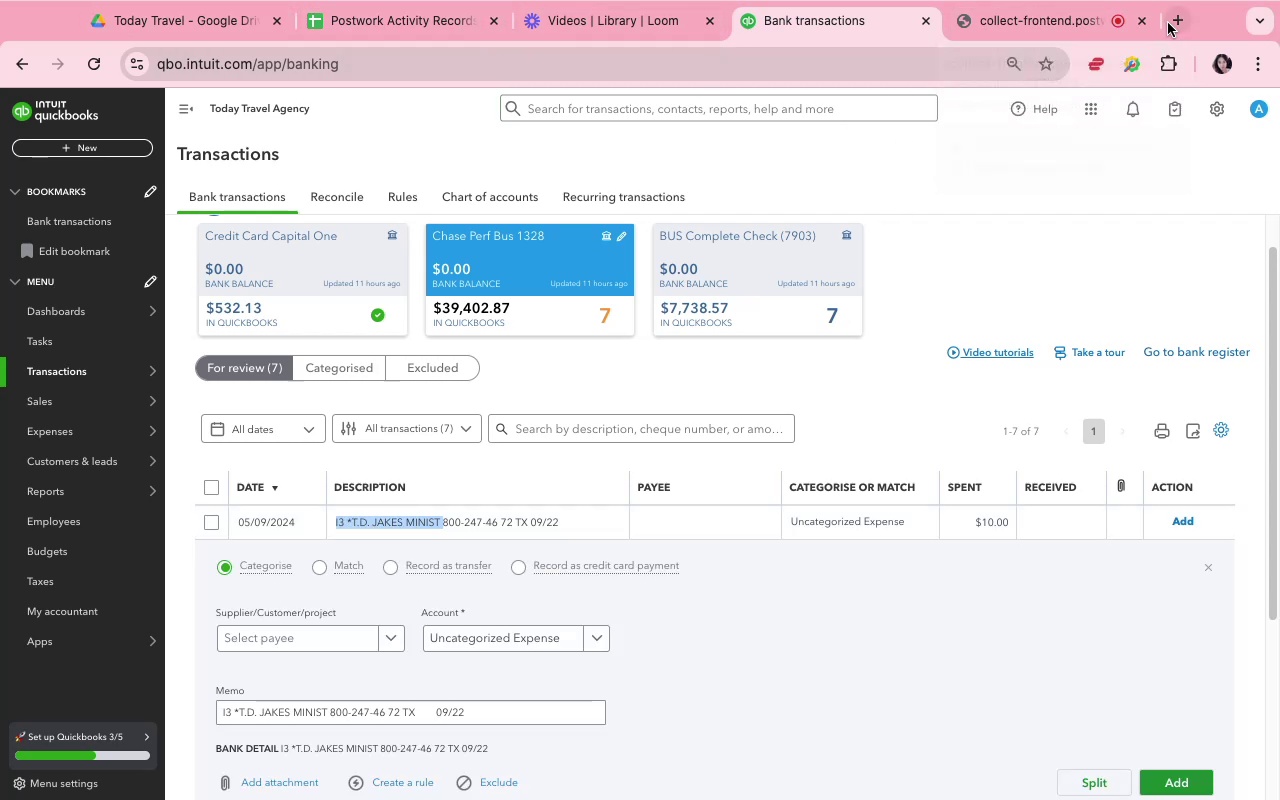 
wait(5.85)
 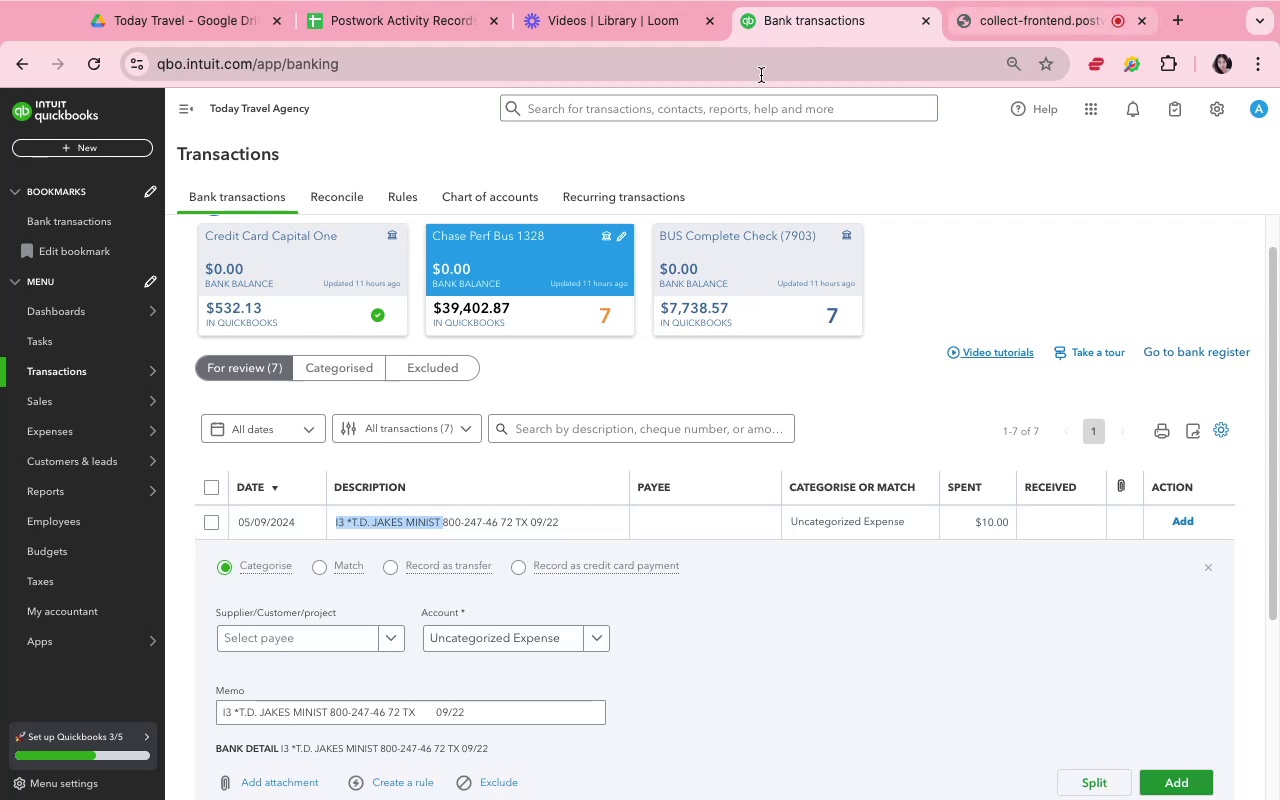 
left_click([824, 59])
 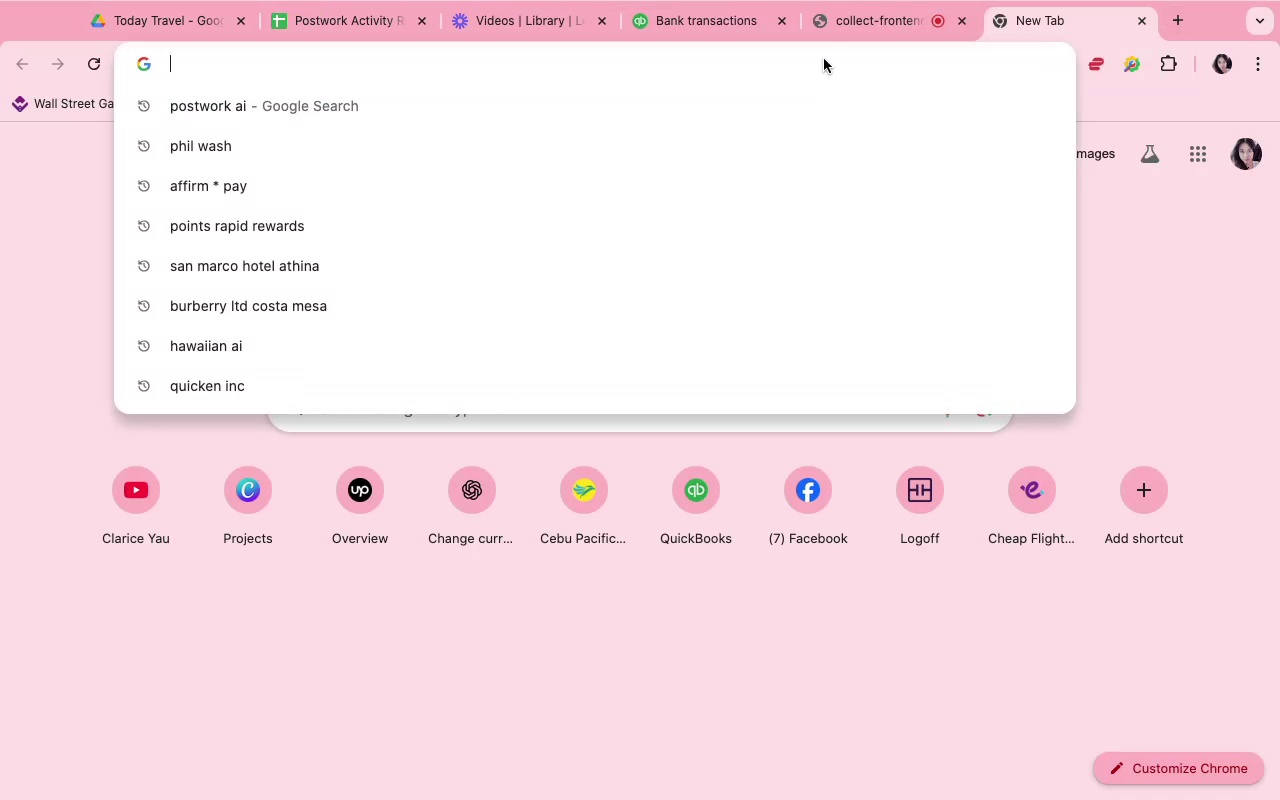 
key(Meta+V)
 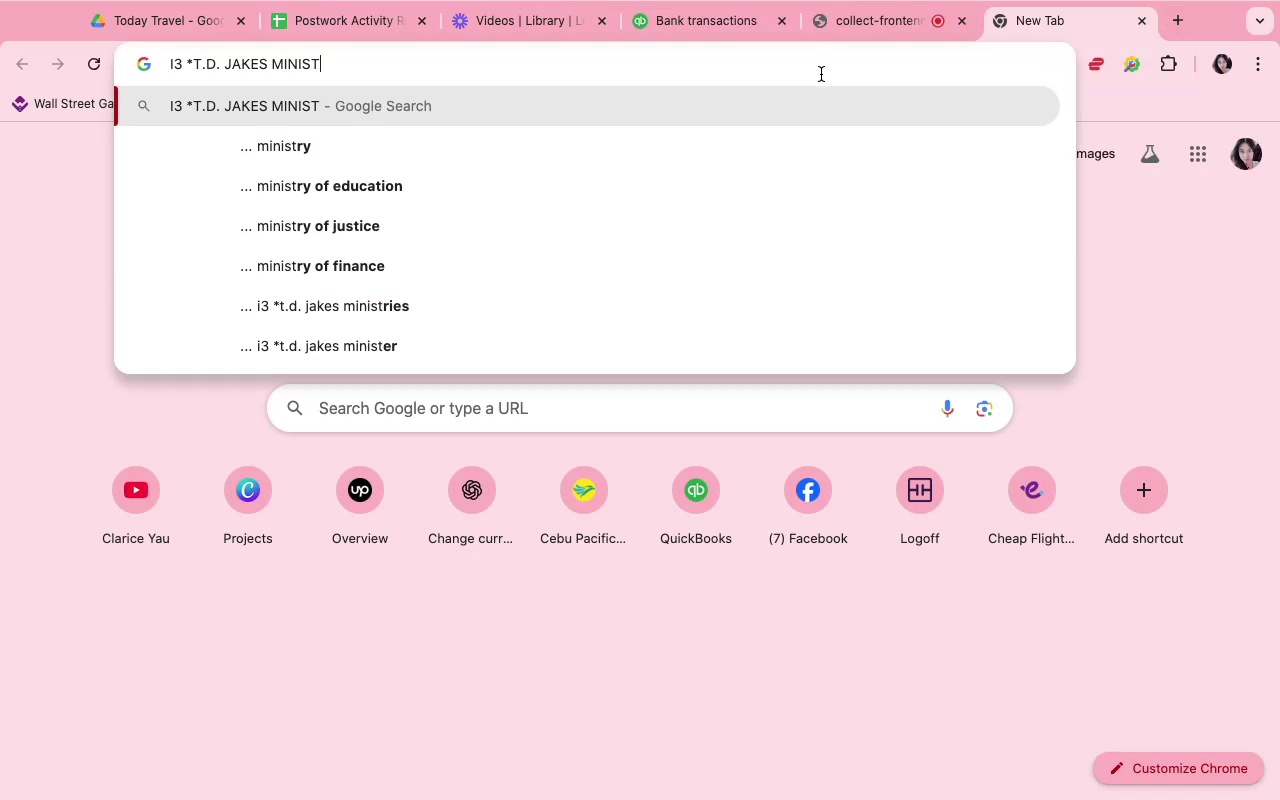 
key(Enter)
 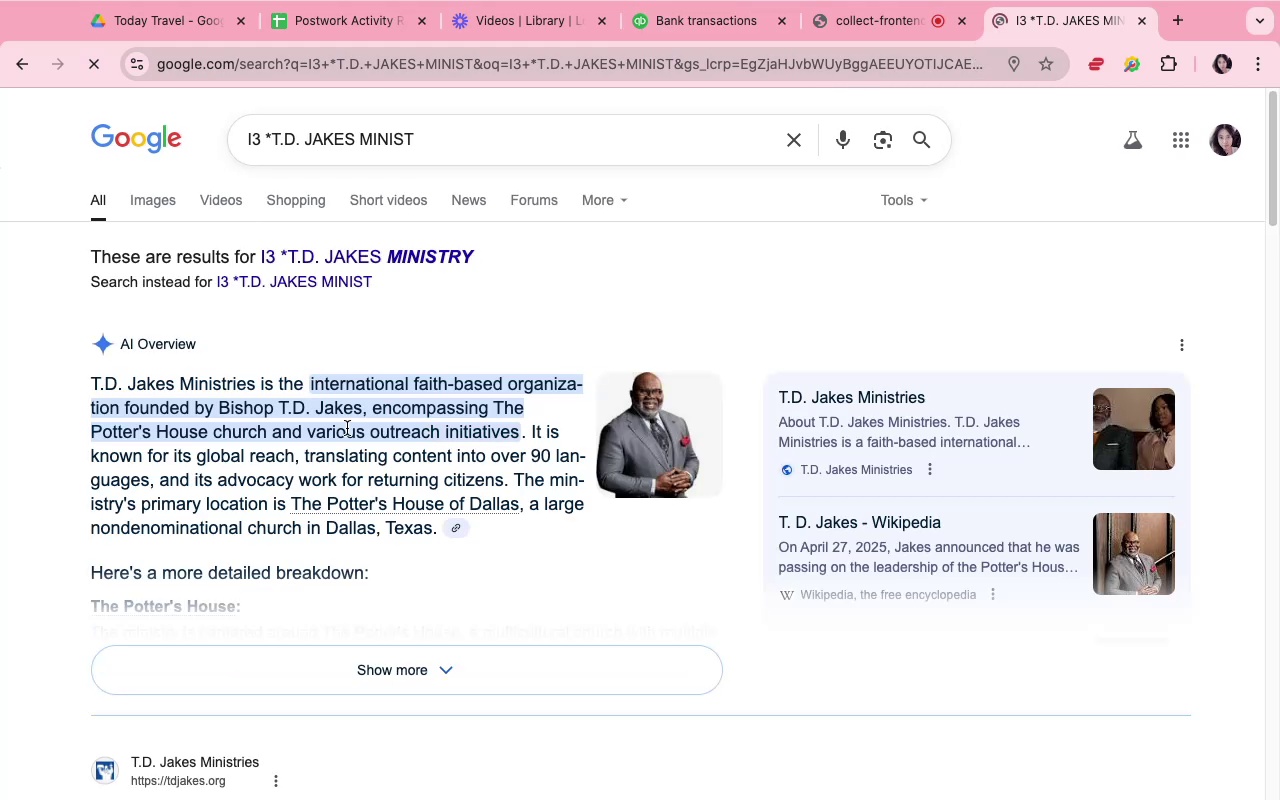 
scroll: coordinate [415, 502], scroll_direction: down, amount: 15.0
 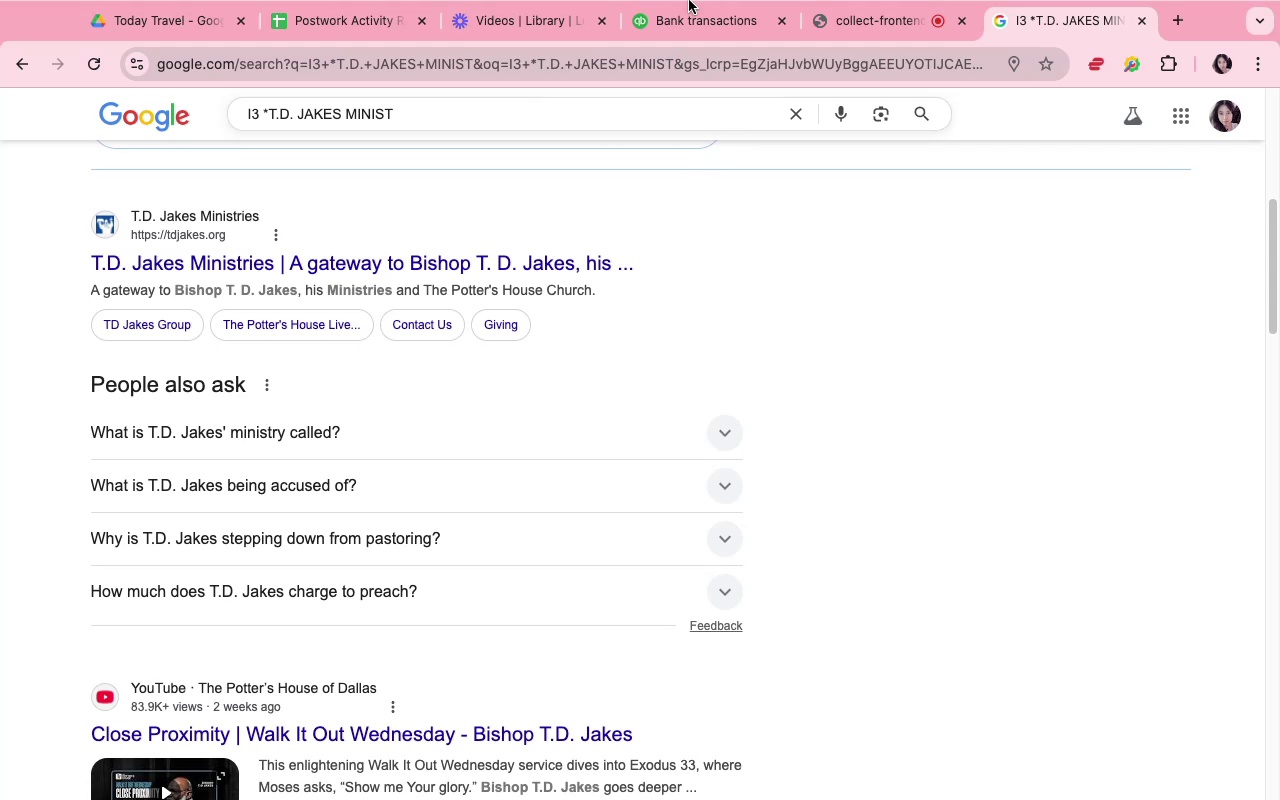 
left_click([717, 19])
 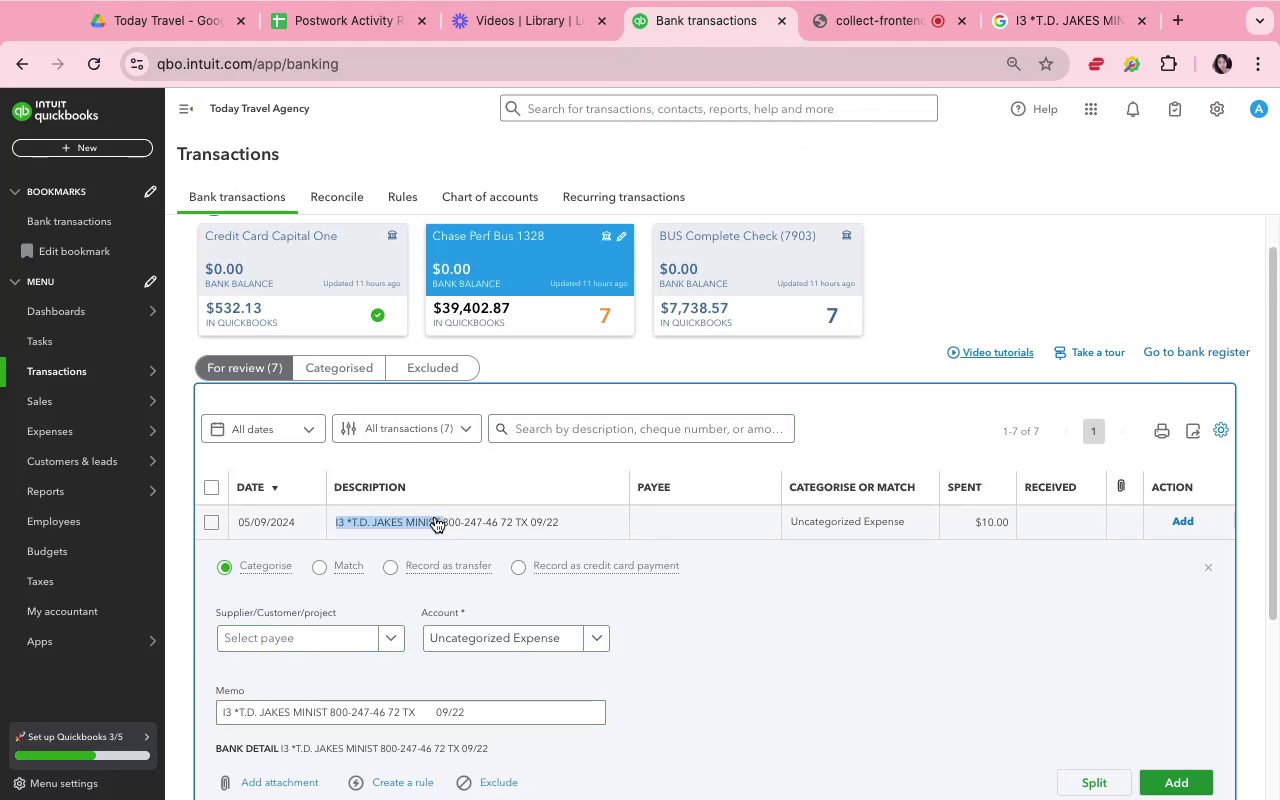 
wait(7.53)
 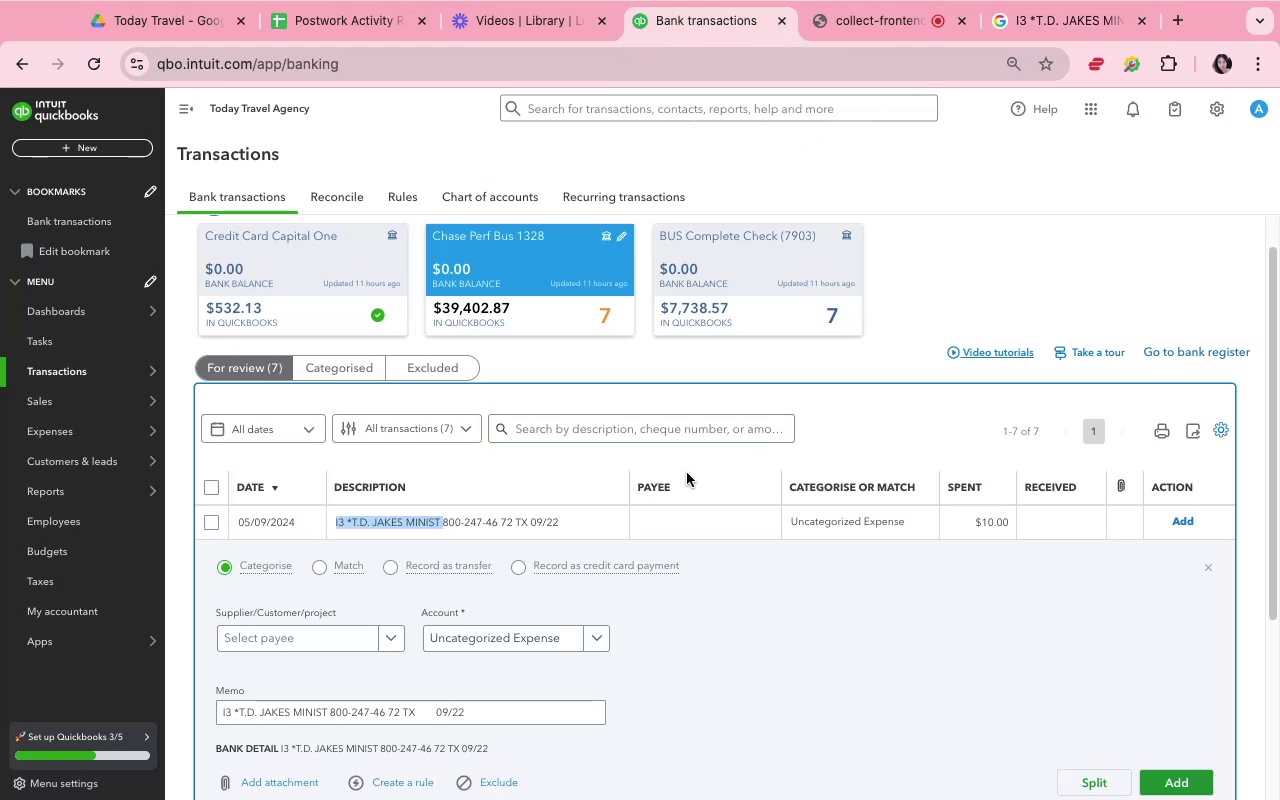 
left_click([1089, 0])
 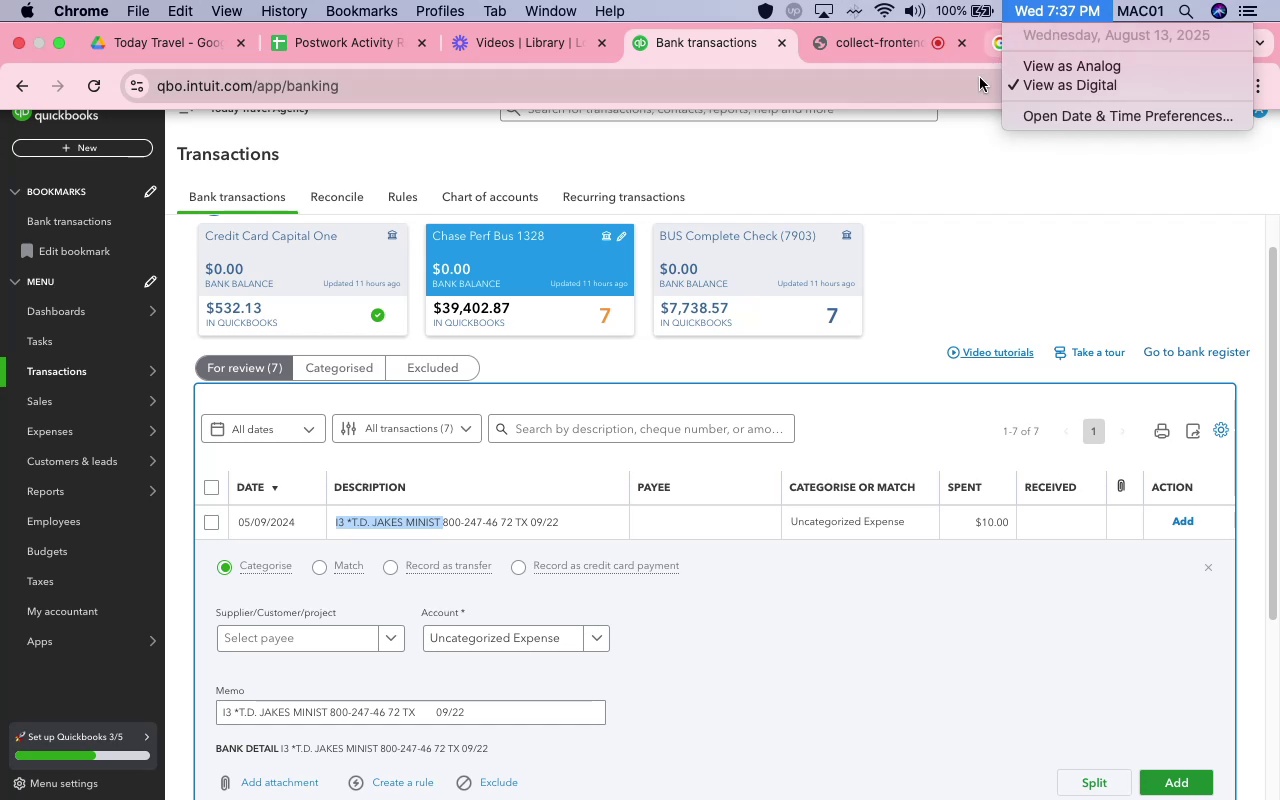 
left_click([979, 78])
 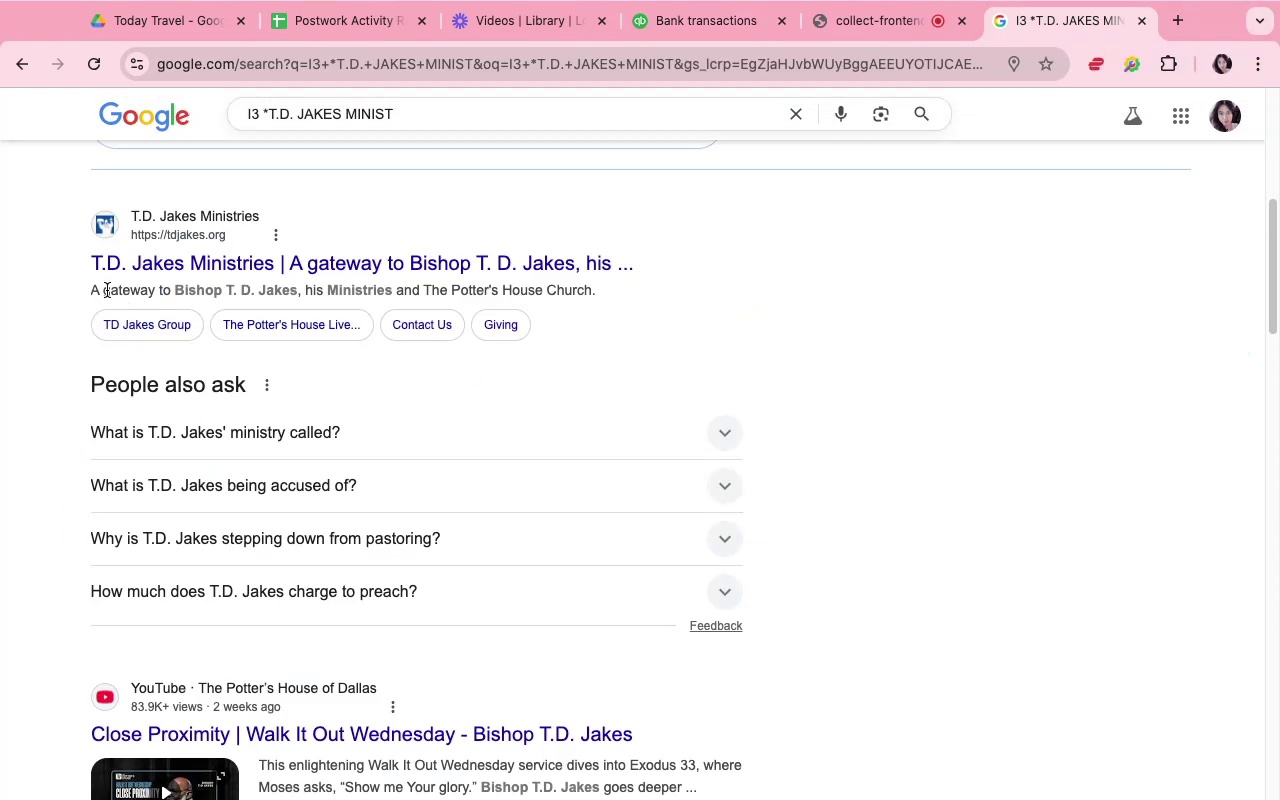 
left_click_drag(start_coordinate=[87, 265], to_coordinate=[252, 267])
 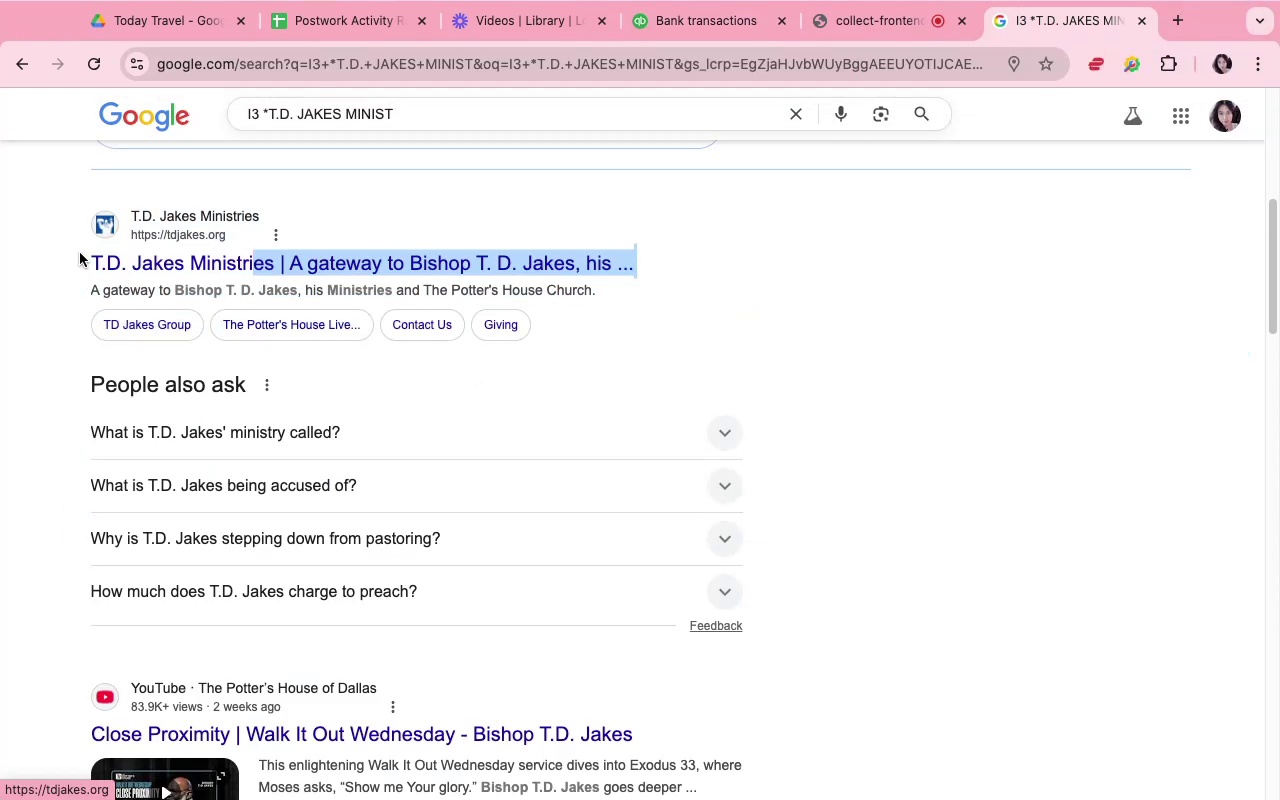 
left_click_drag(start_coordinate=[79, 252], to_coordinate=[114, 260])
 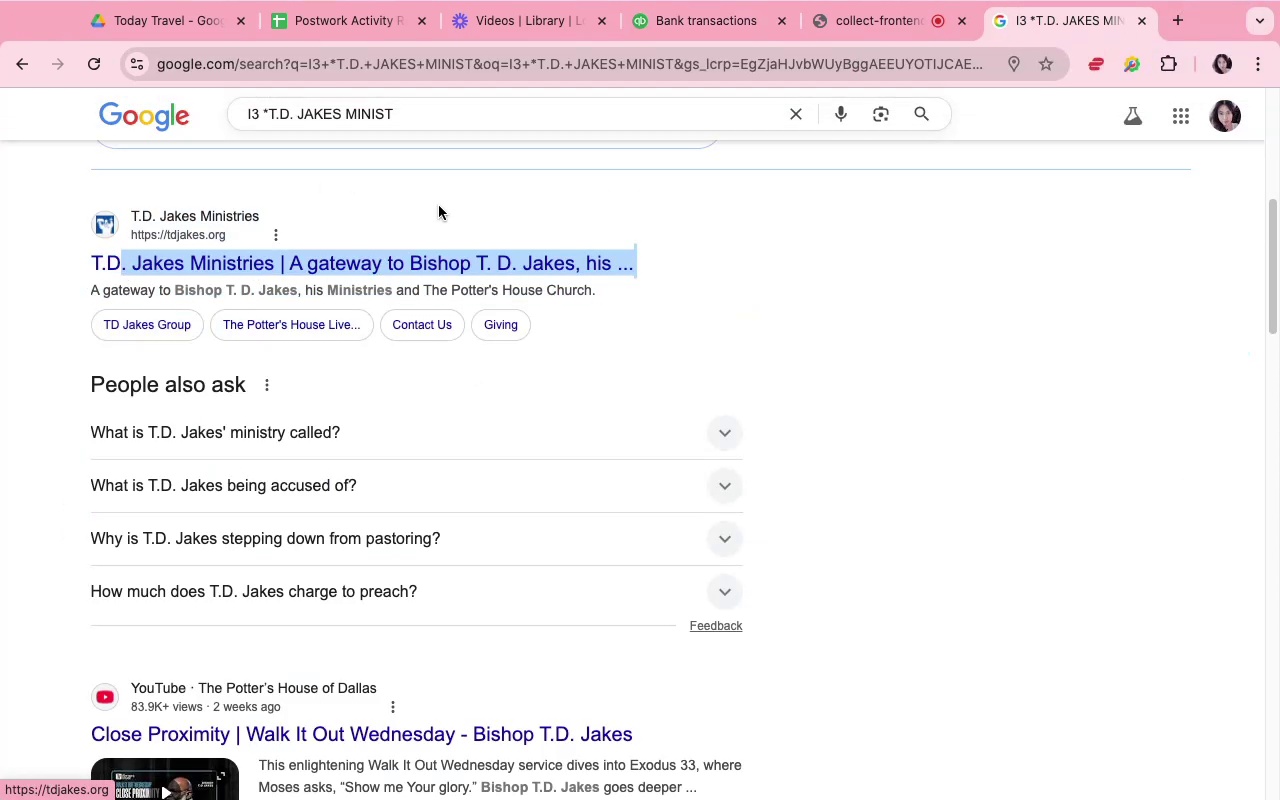 
scroll: coordinate [489, 240], scroll_direction: up, amount: 21.0
 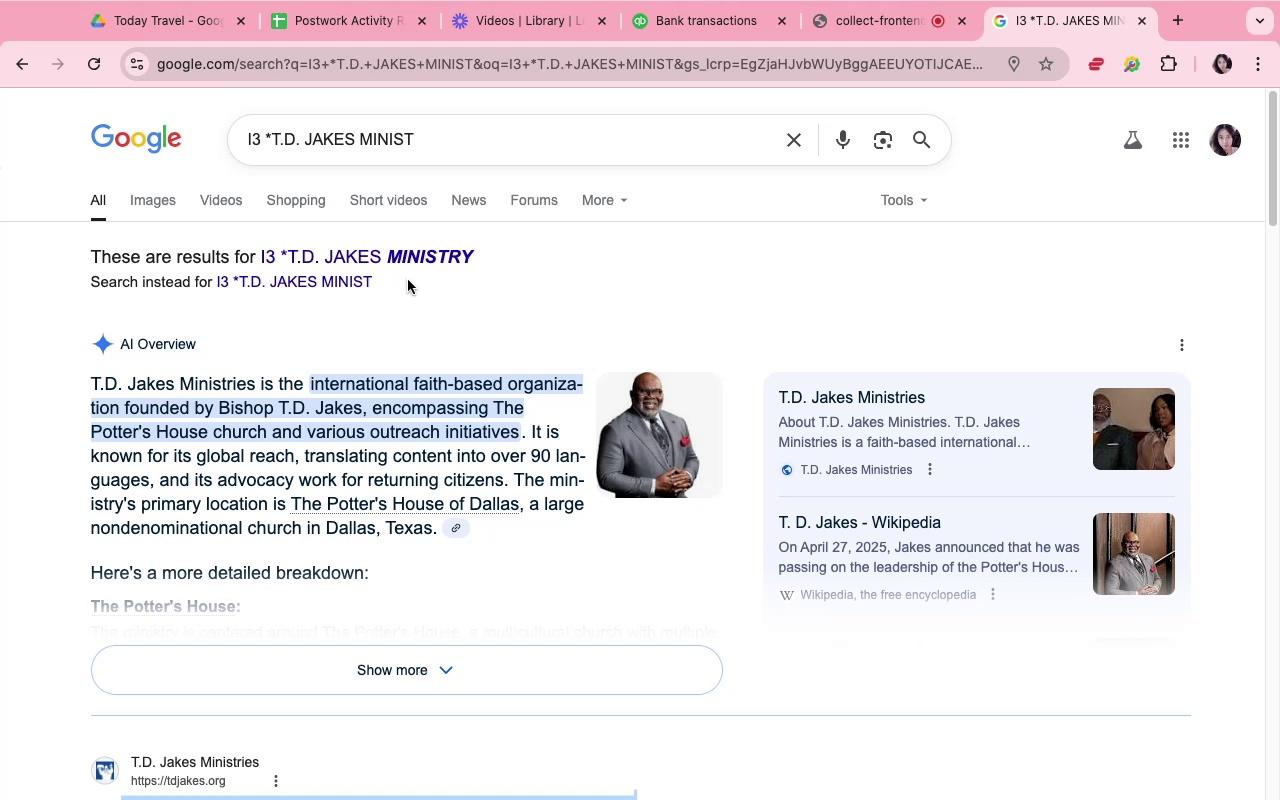 
left_click_drag(start_coordinate=[500, 263], to_coordinate=[287, 249])
 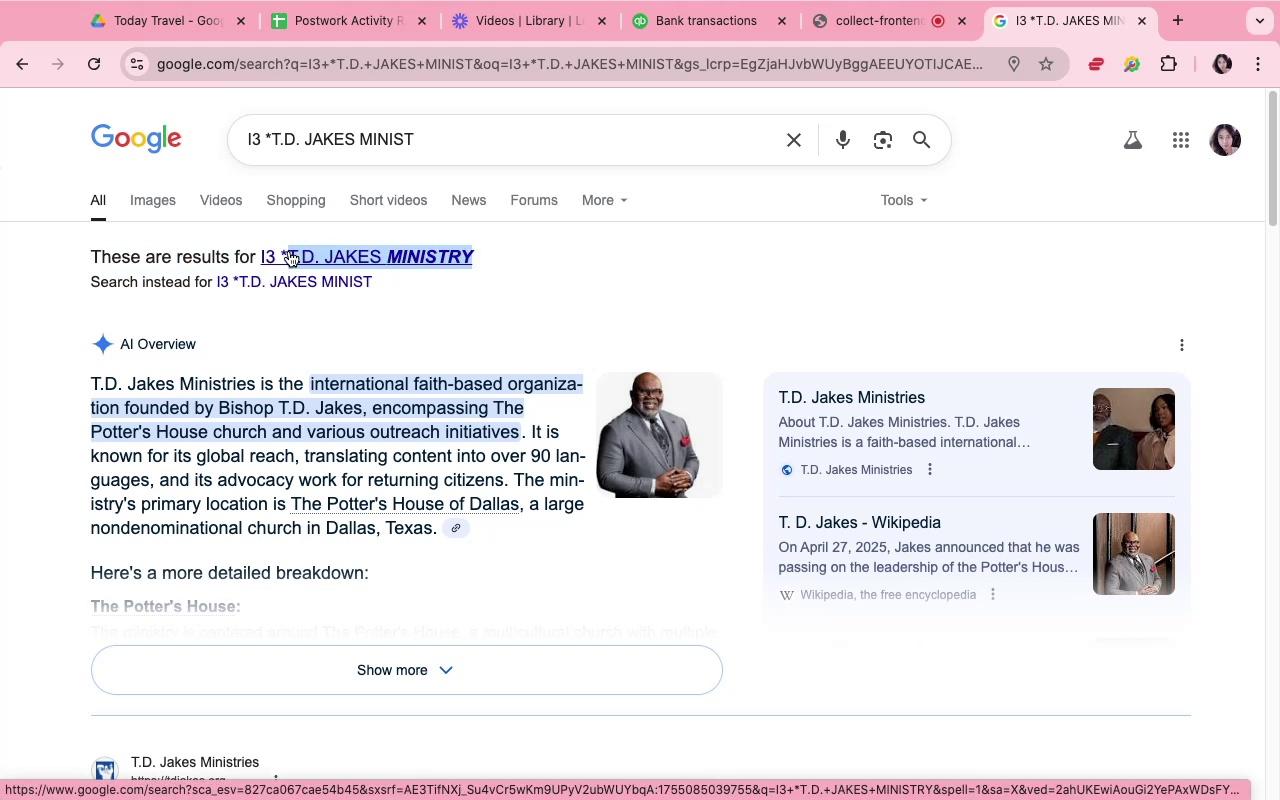 
key(Meta+C)
 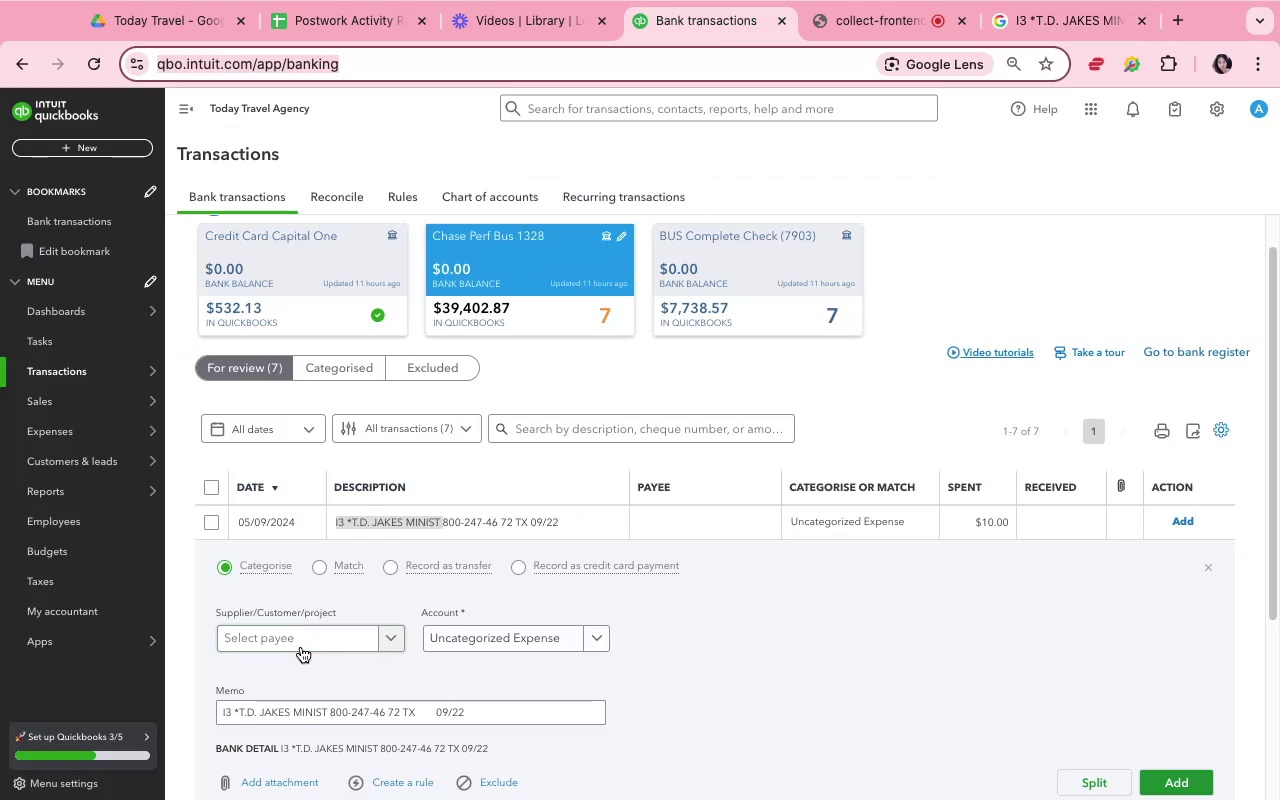 
key(Meta+V)
 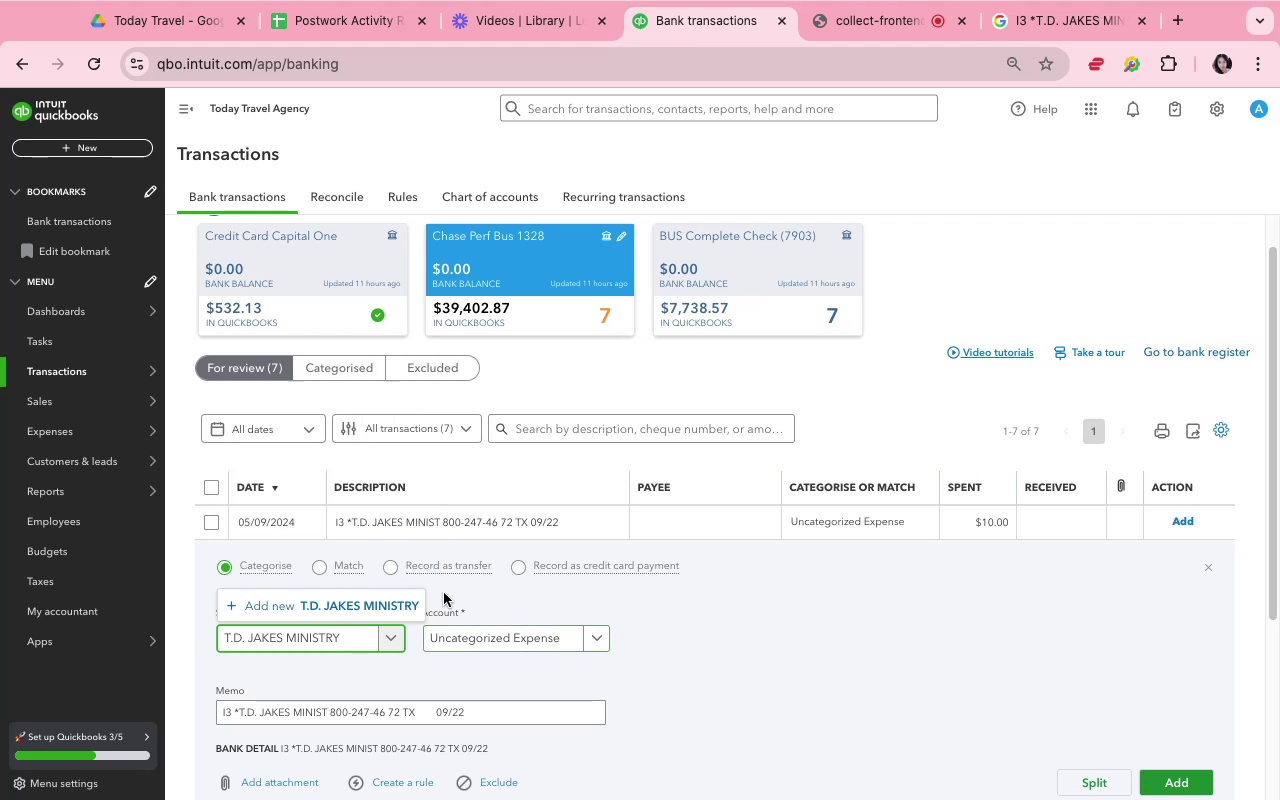 
left_click([393, 604])
 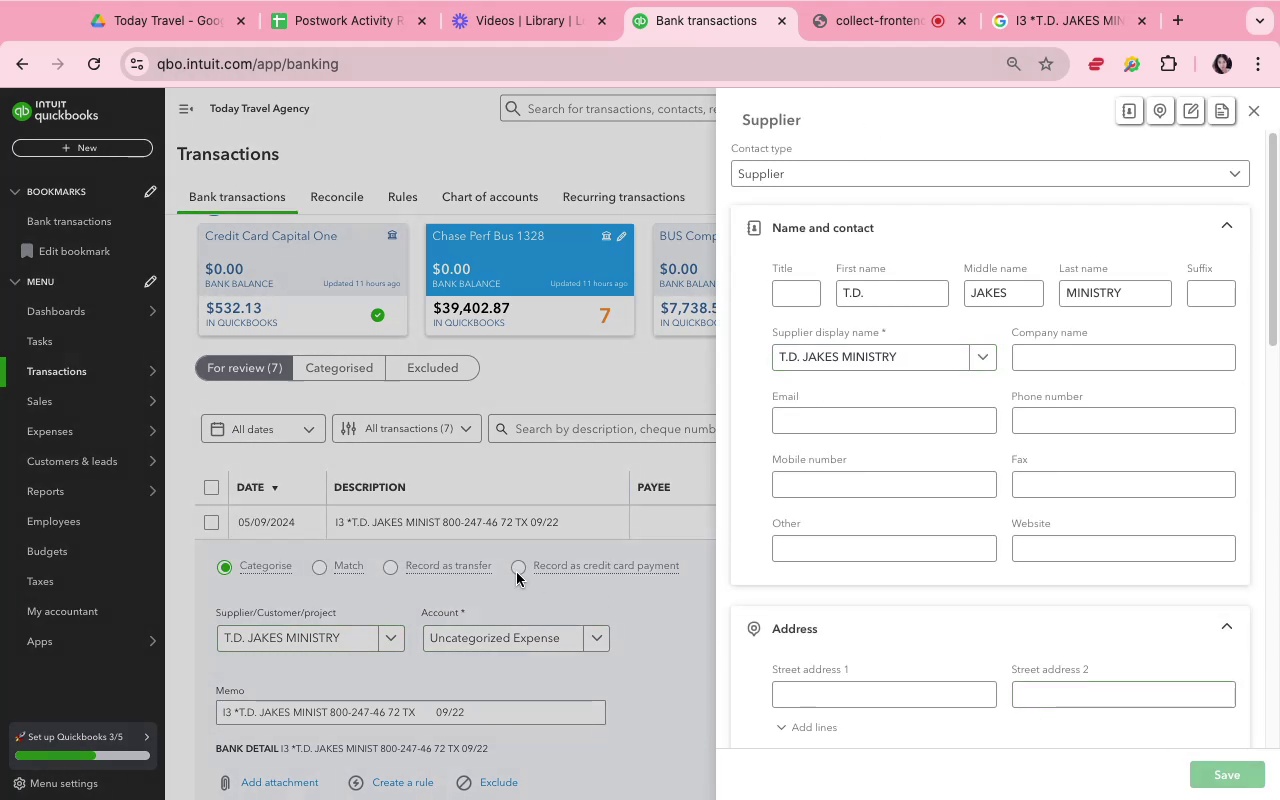 
wait(6.97)
 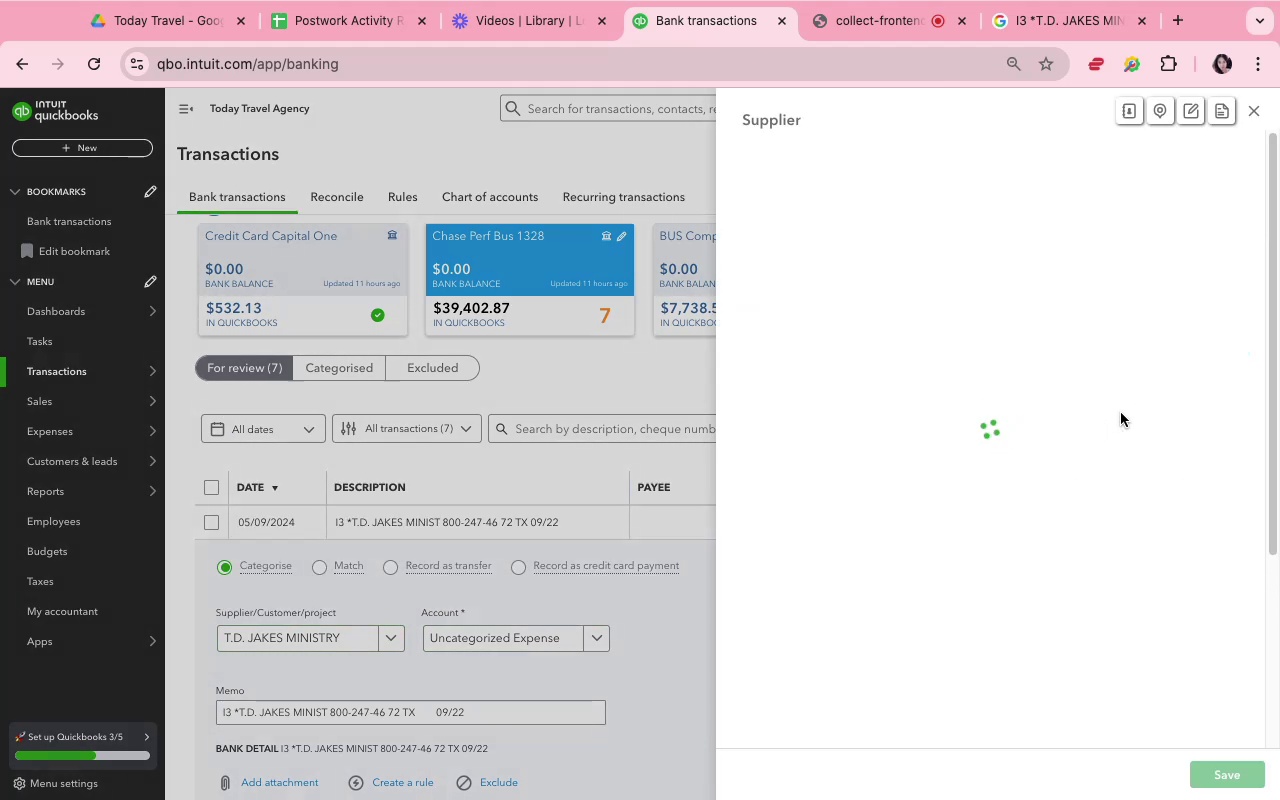 
scroll: coordinate [647, 625], scroll_direction: down, amount: 5.0
 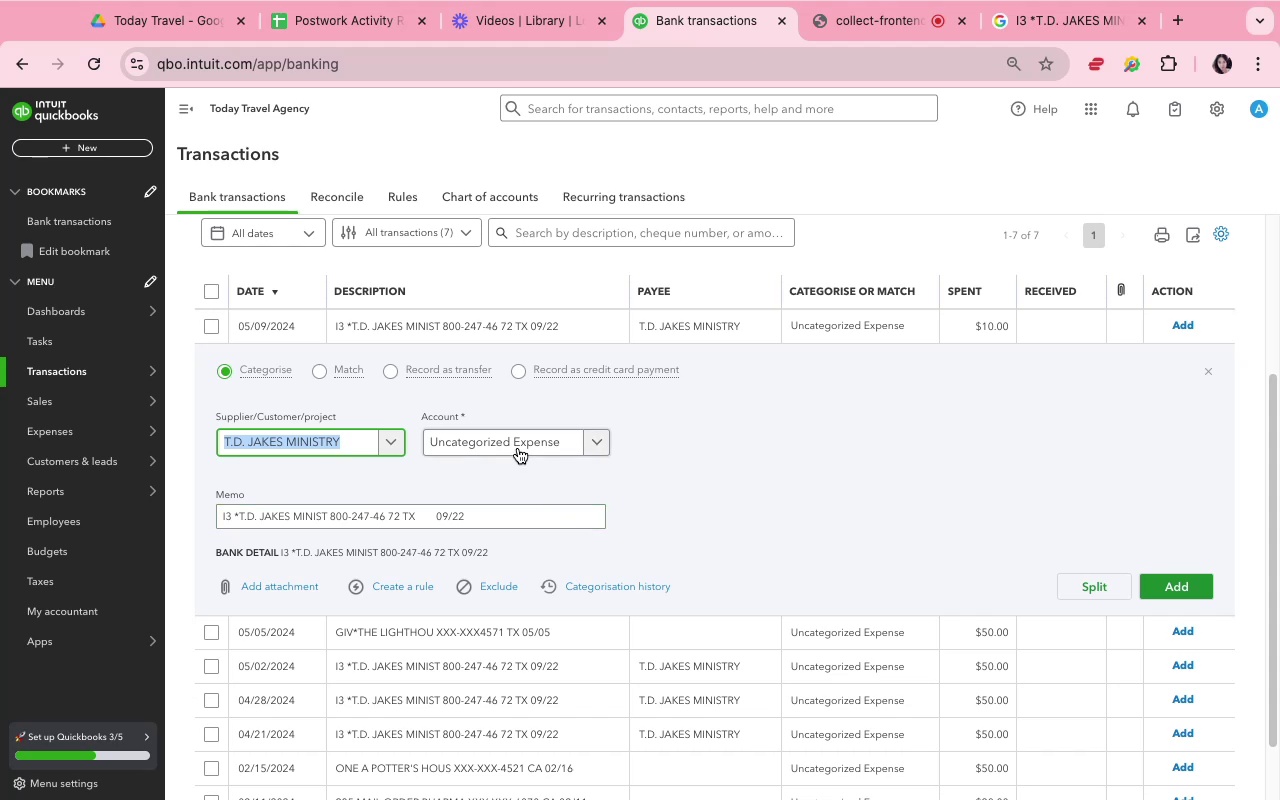 
left_click([516, 441])
 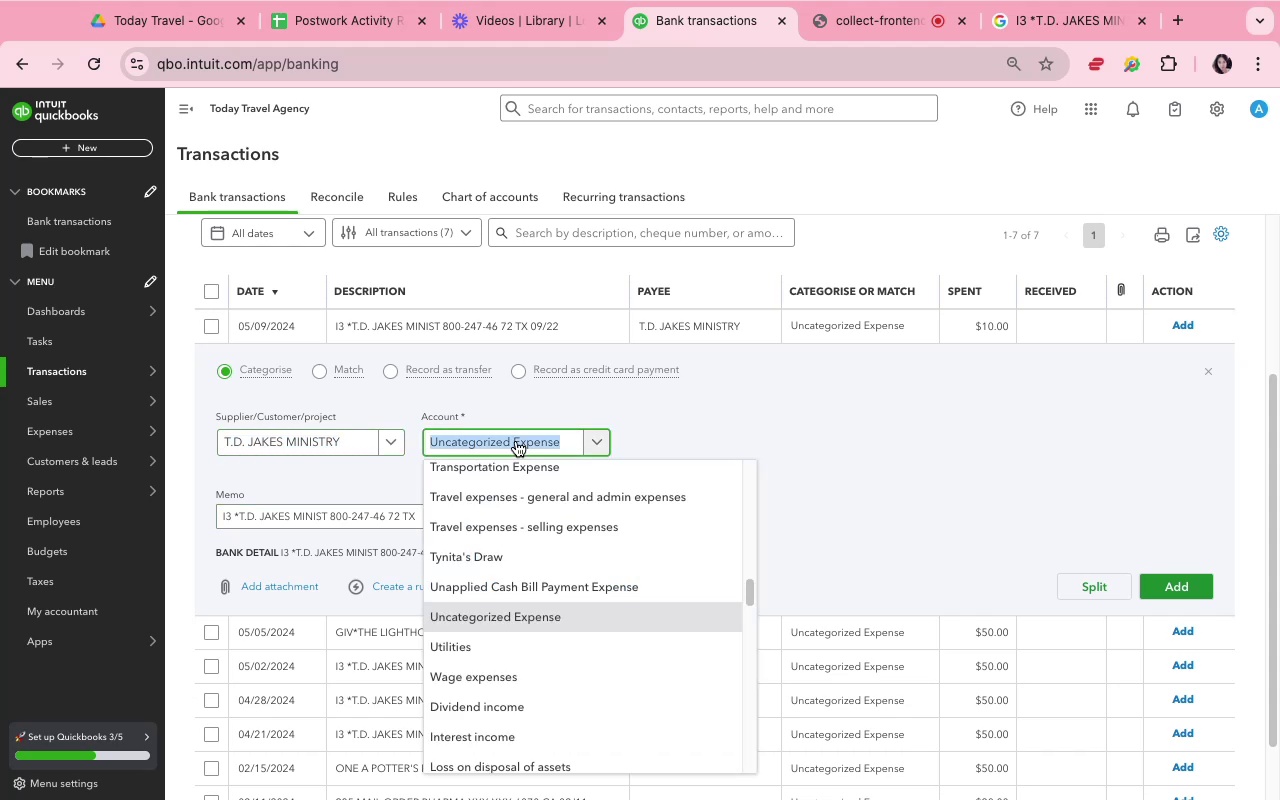 
scroll: coordinate [605, 583], scroll_direction: up, amount: 40.0
 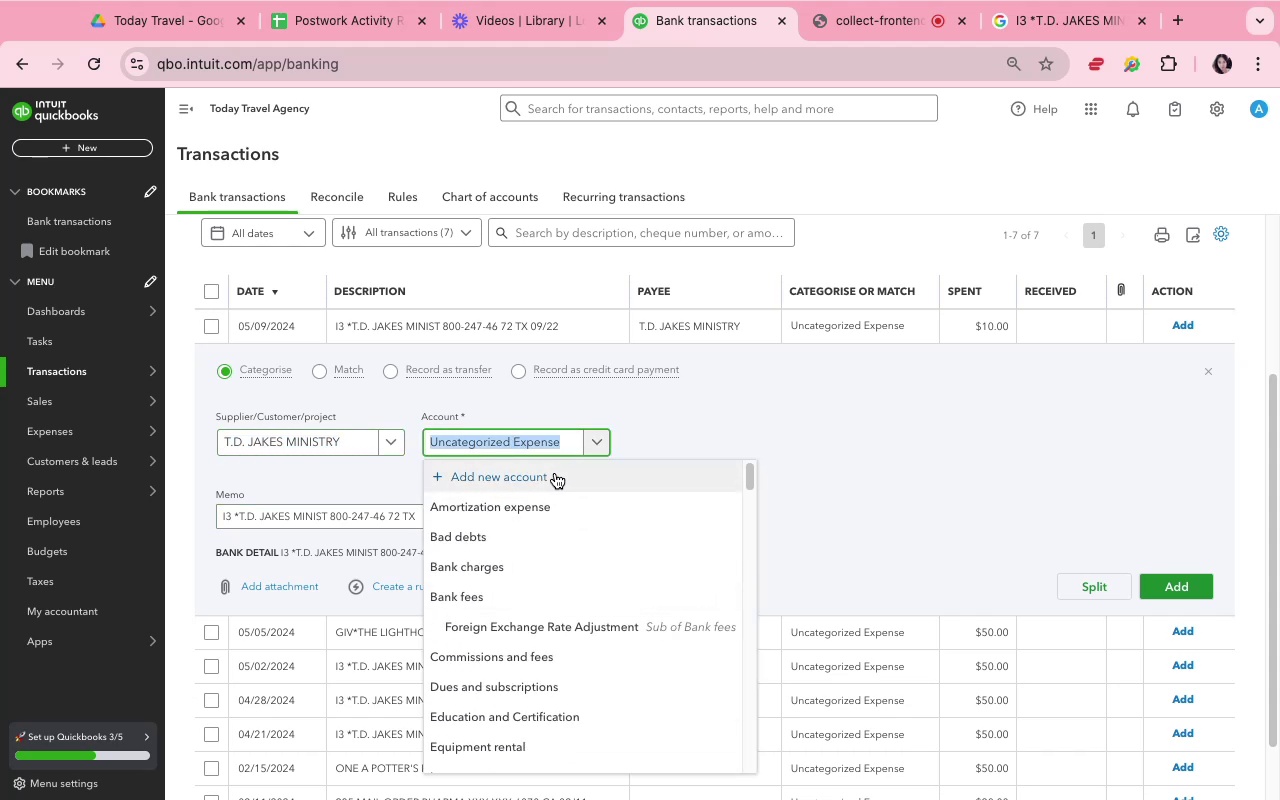 
left_click([554, 473])
 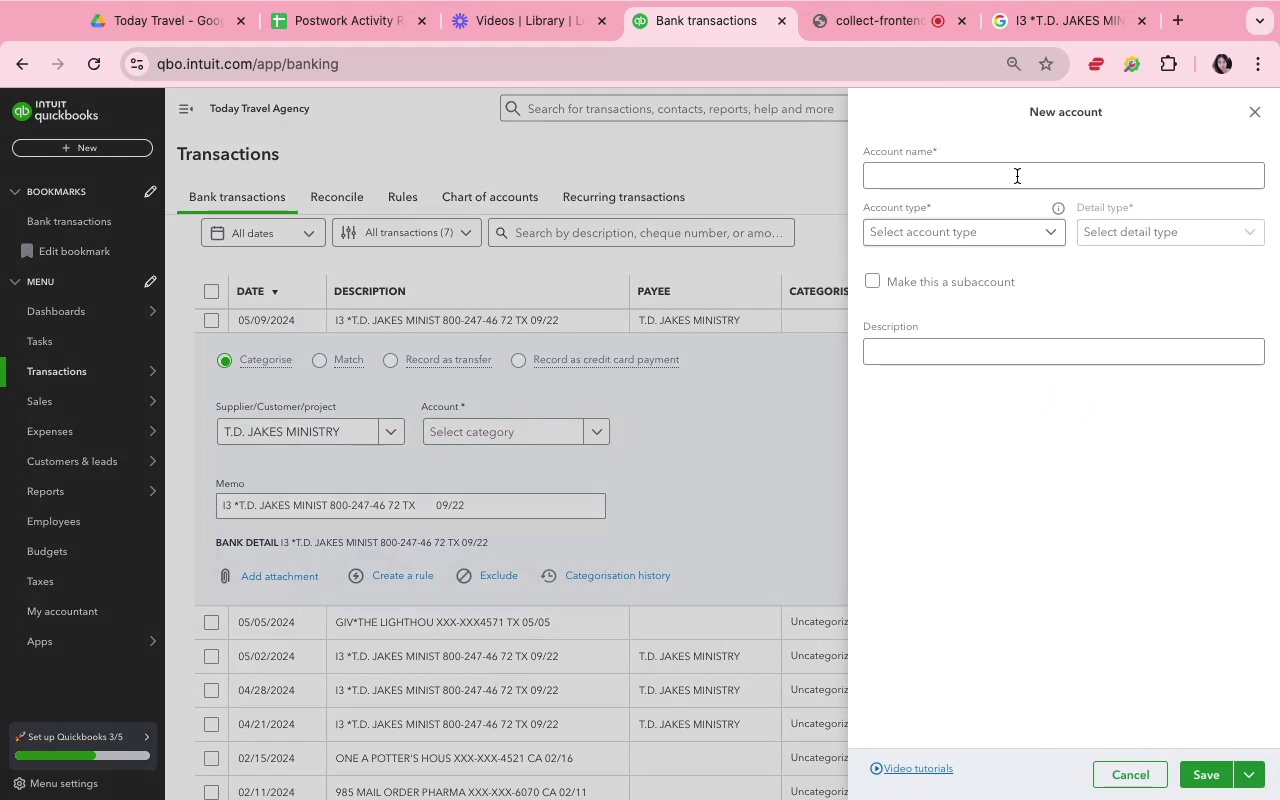 
left_click([924, 170])
 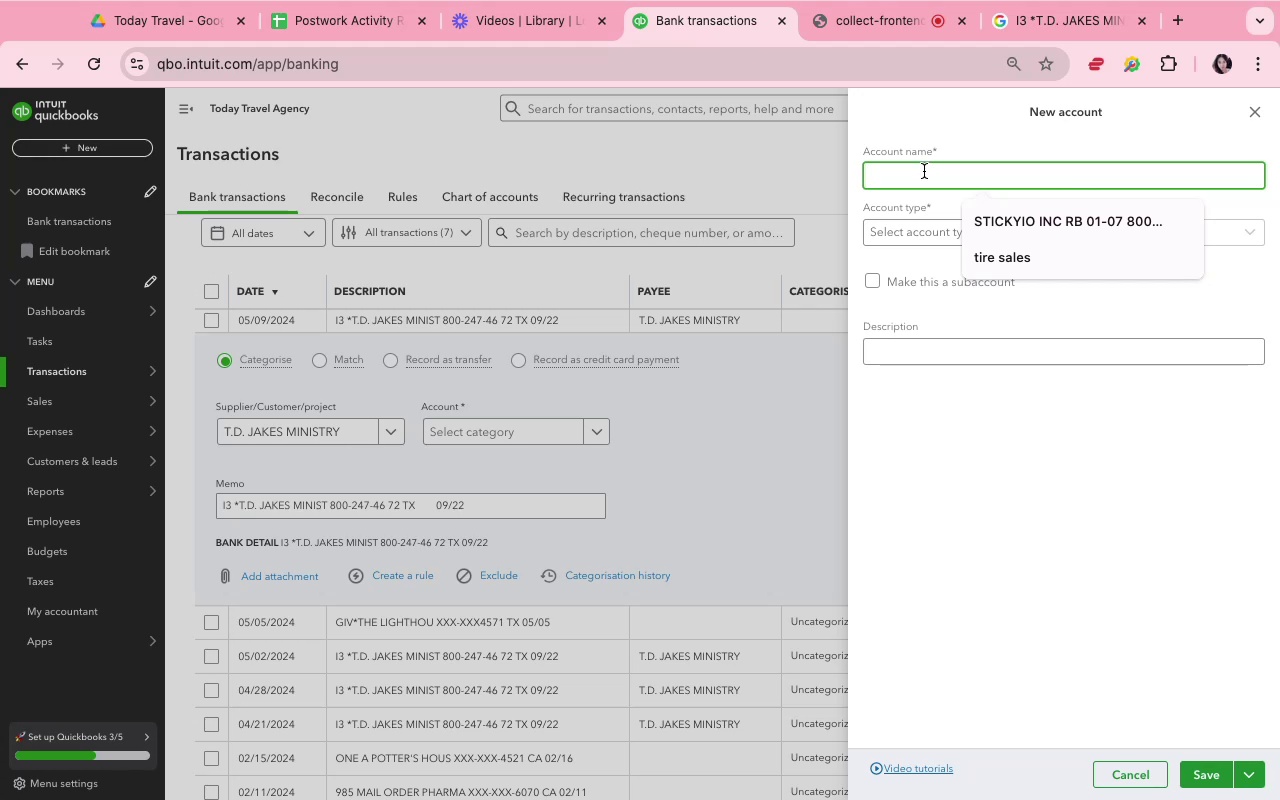 
left_click([582, 472])
 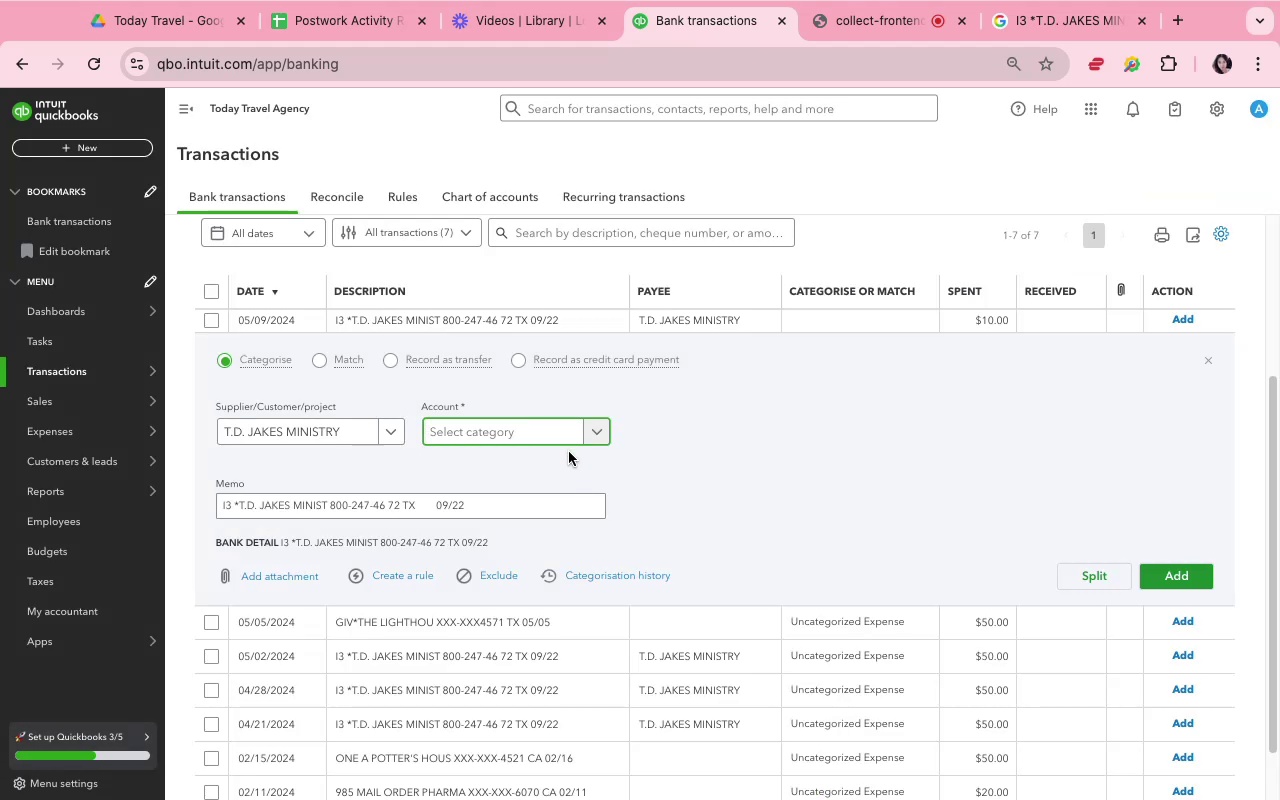 
type(gift)
 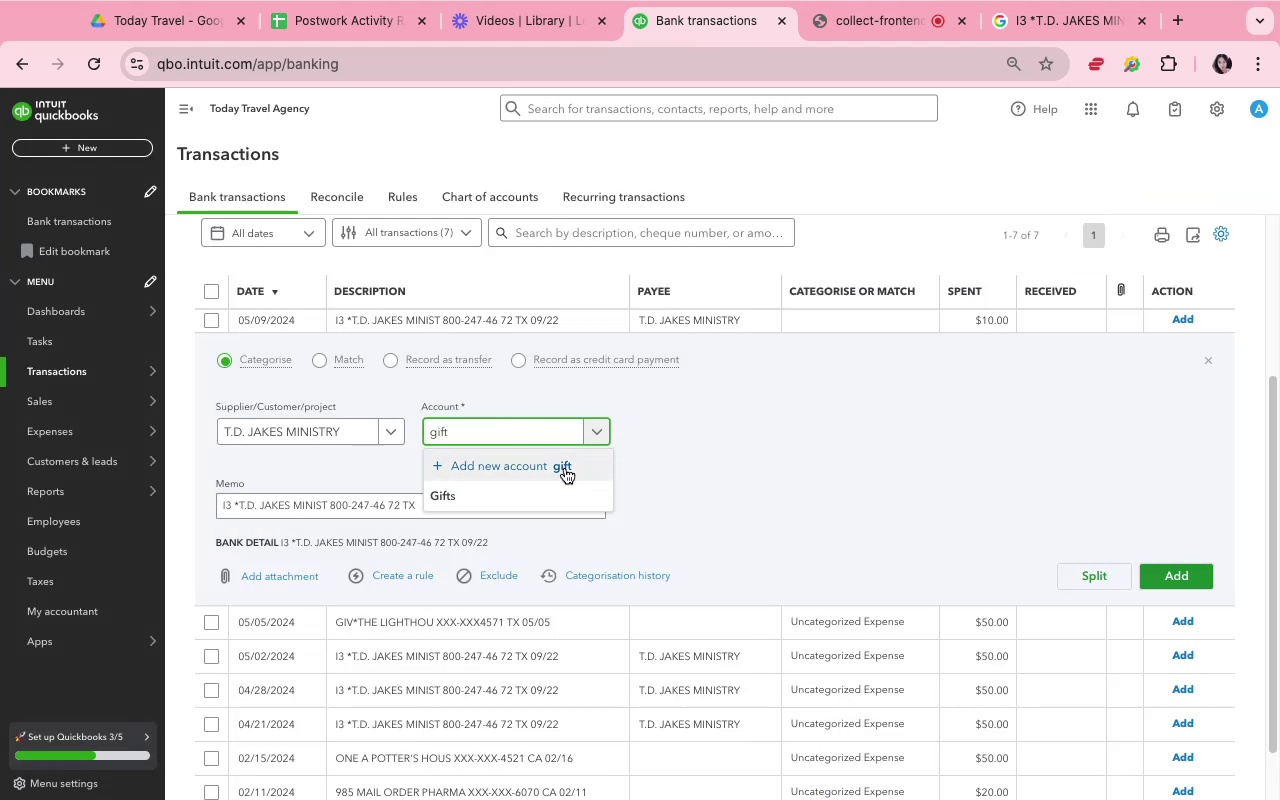 
left_click([581, 499])
 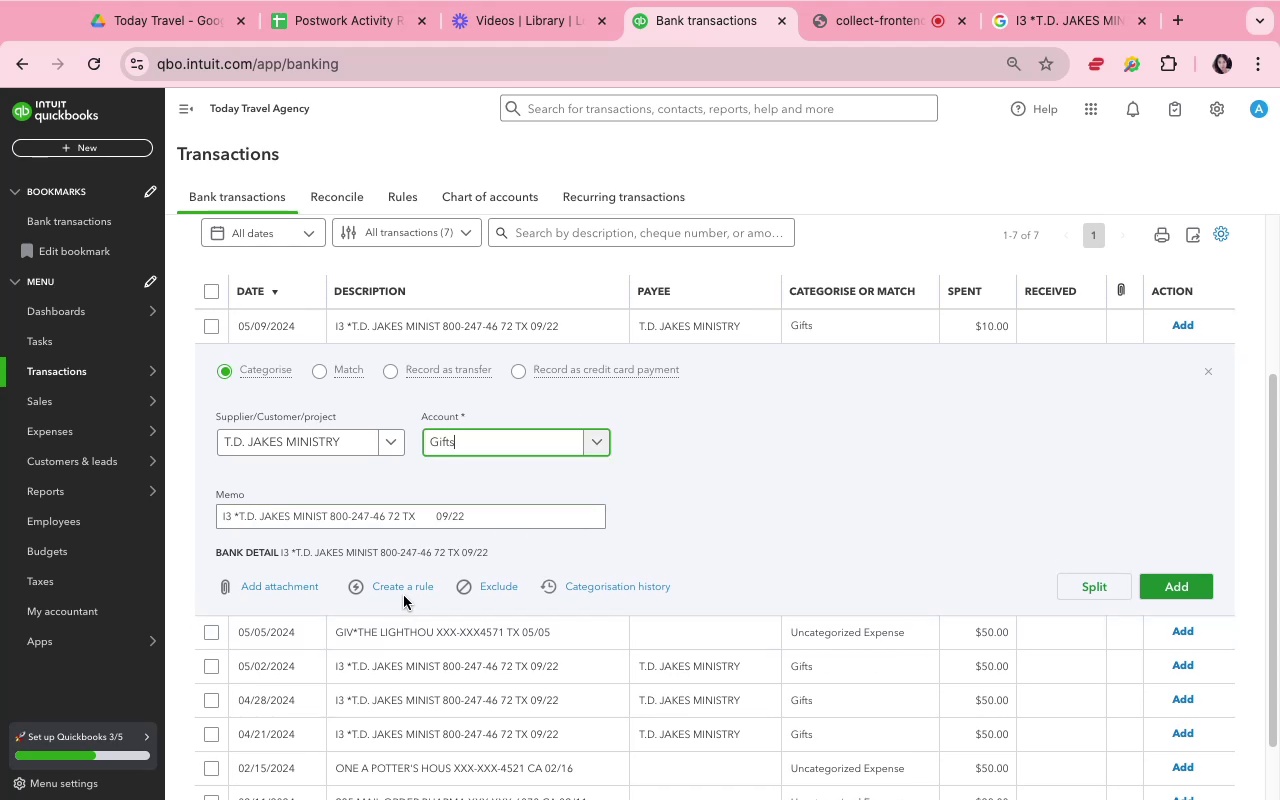 
left_click([405, 586])
 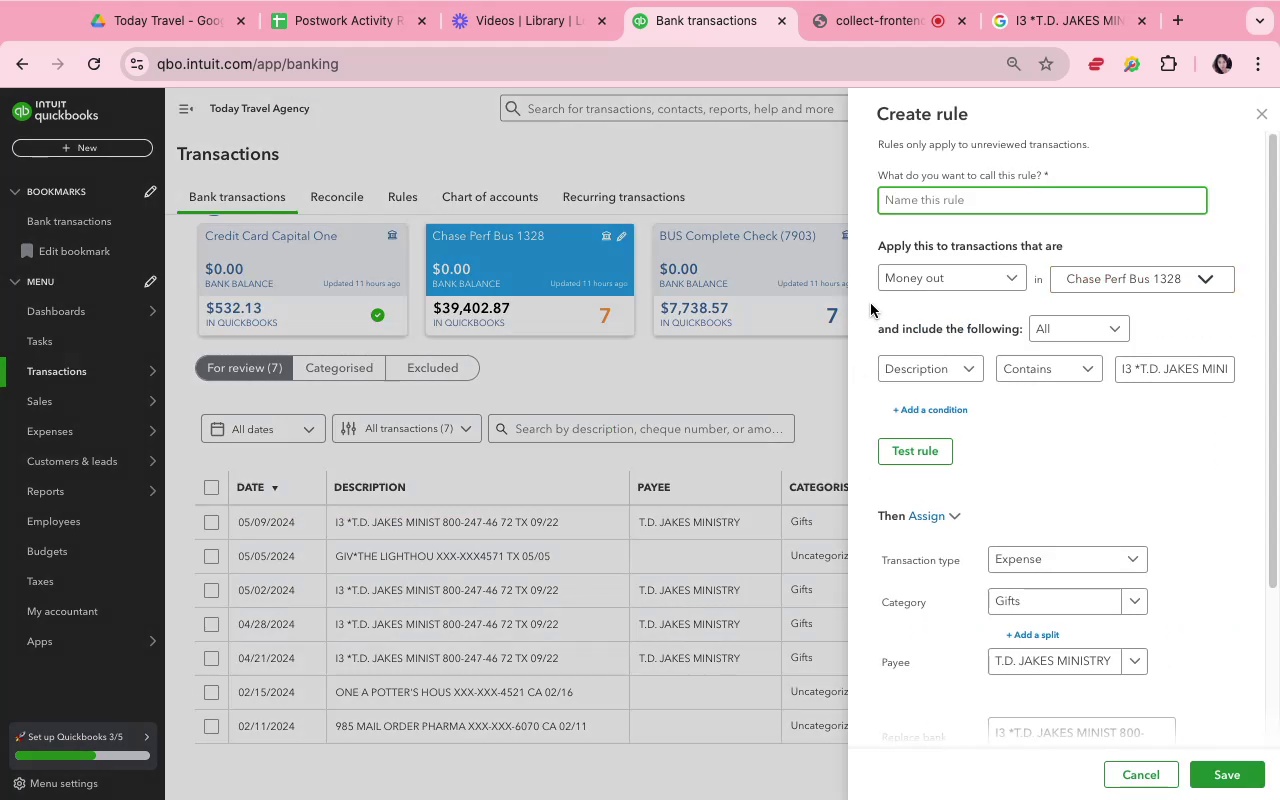 
type(td ministry)
 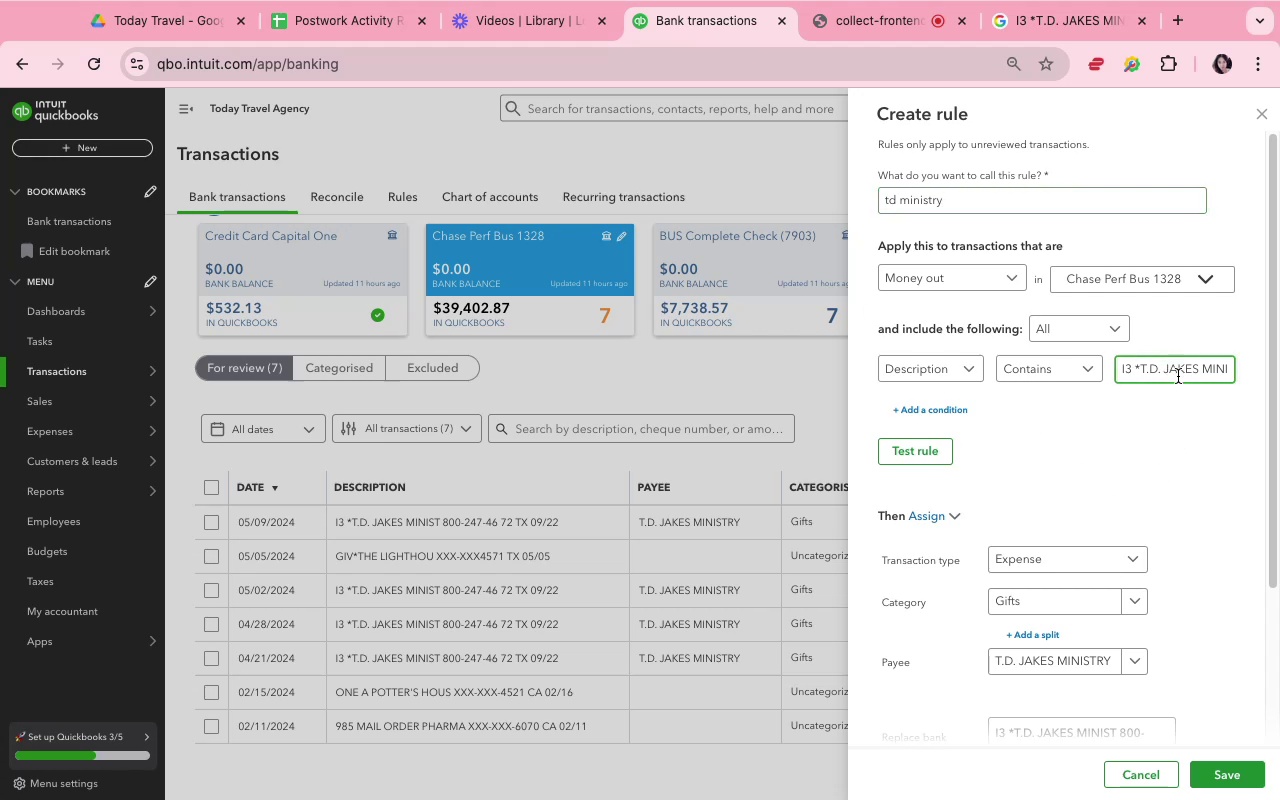 
wait(7.96)
 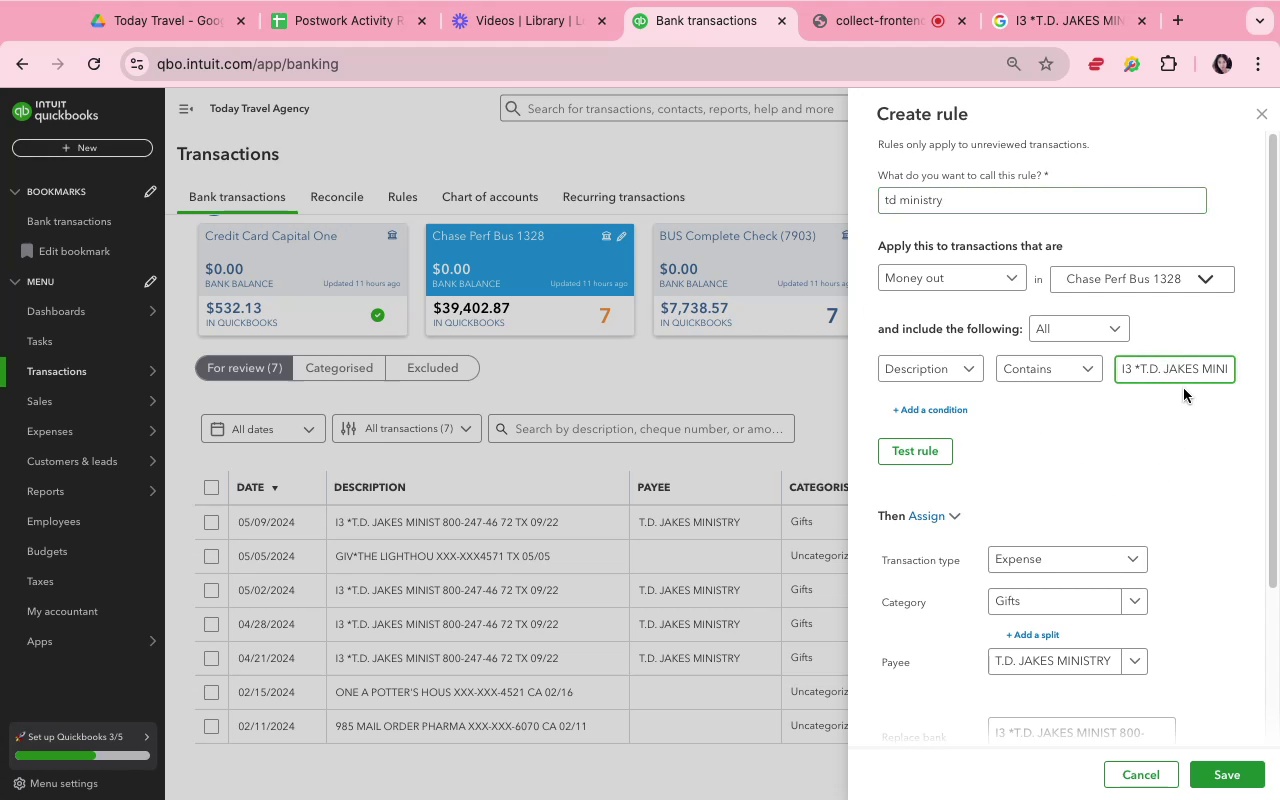 
key(Meta+Shift+ArrowRight)
 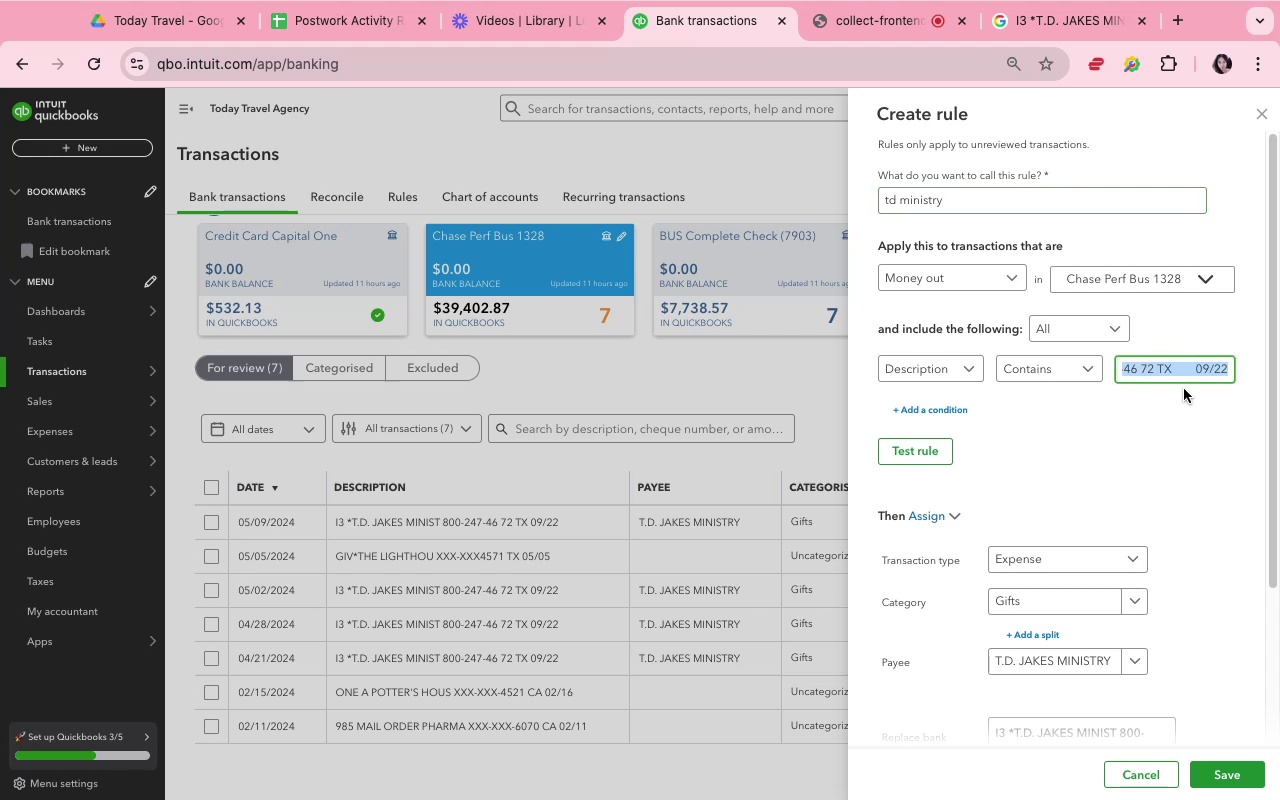 
key(ArrowRight)
 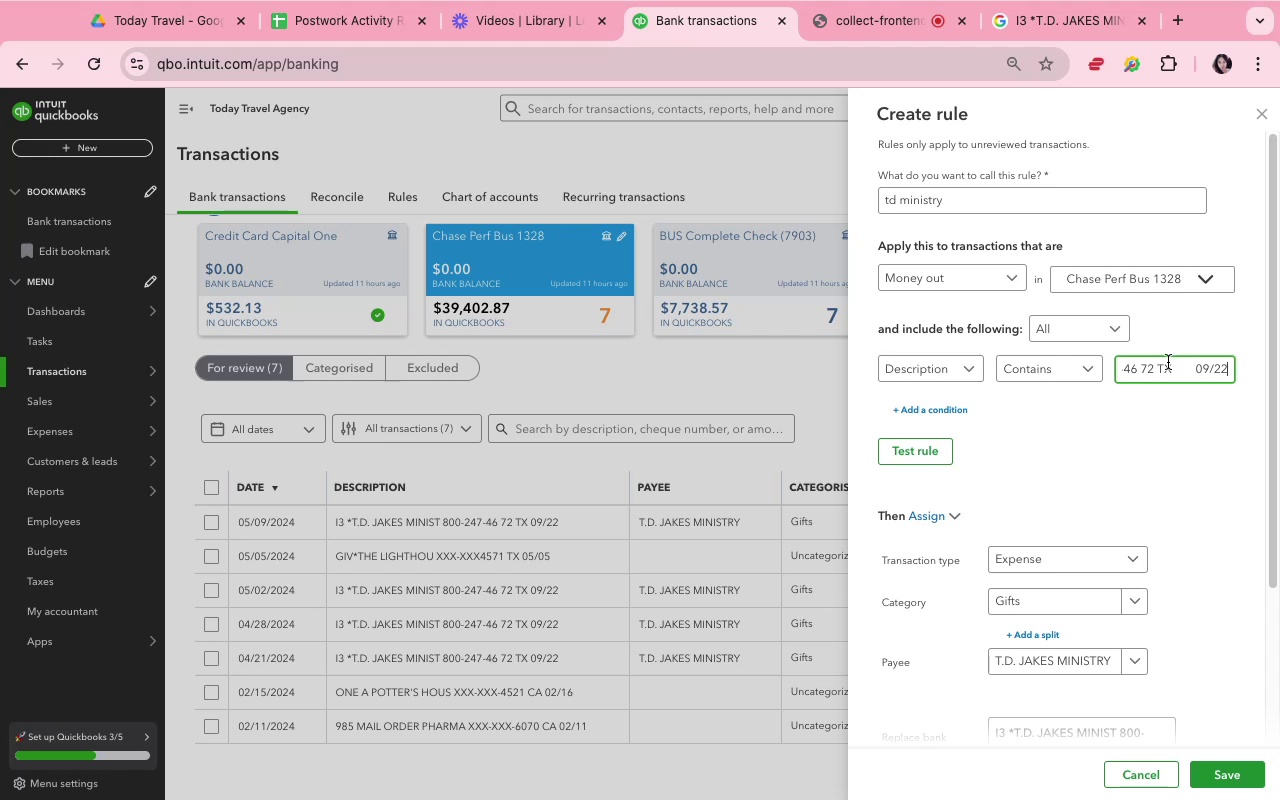 
left_click([1161, 360])
 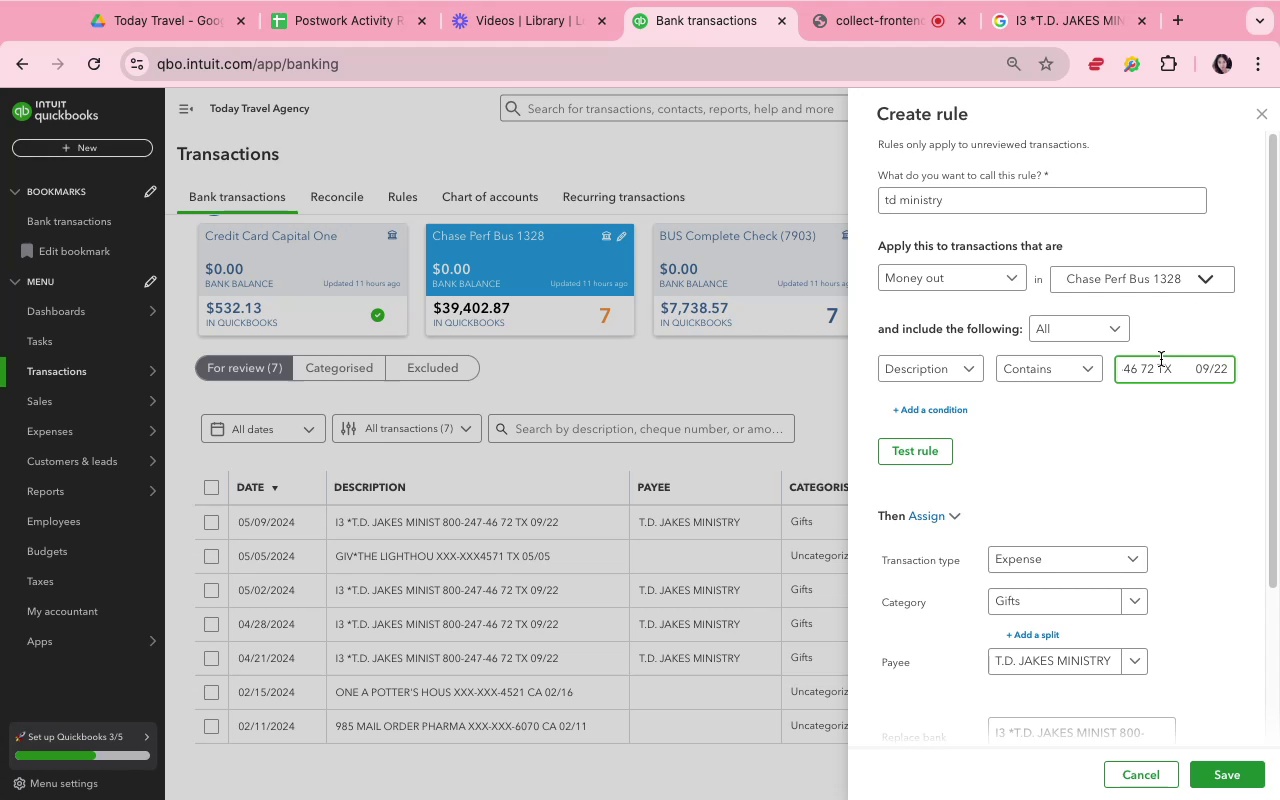 
key(ArrowLeft)
 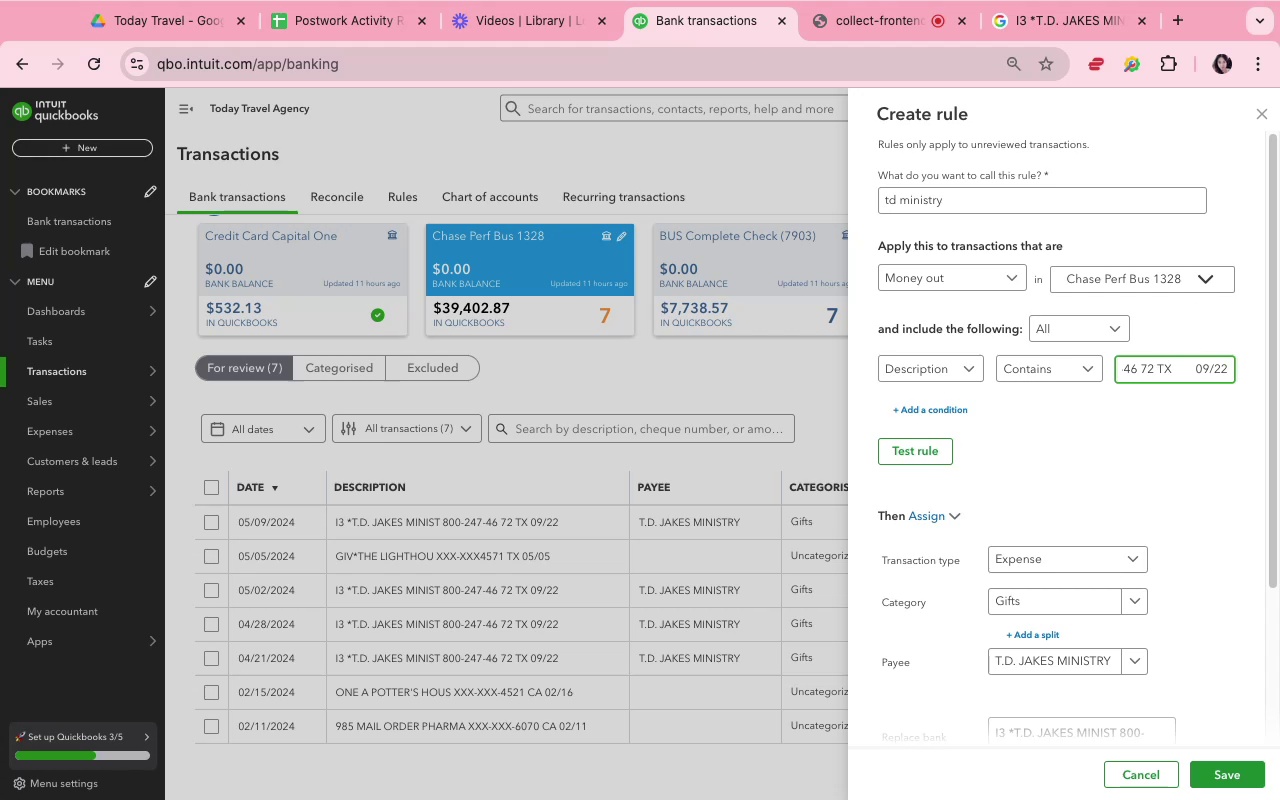 
key(ArrowLeft)
 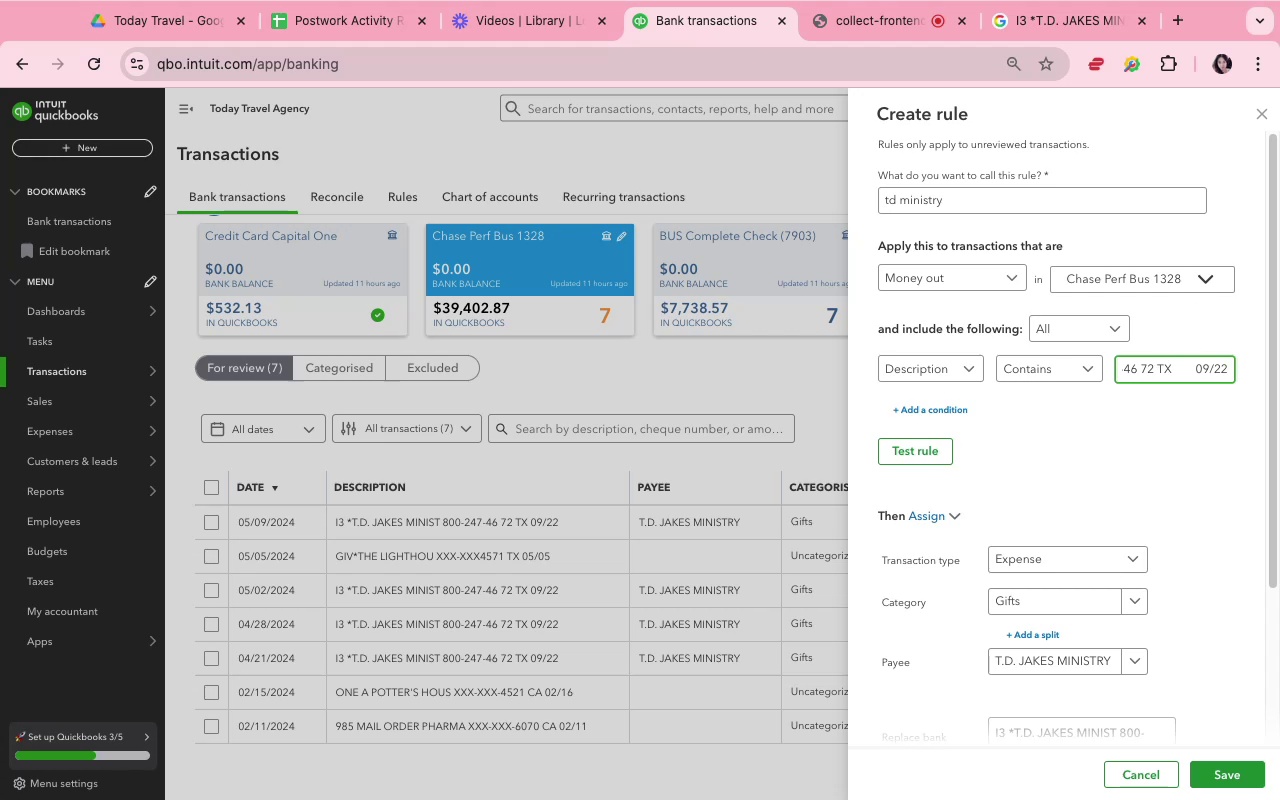 
key(ArrowLeft)
 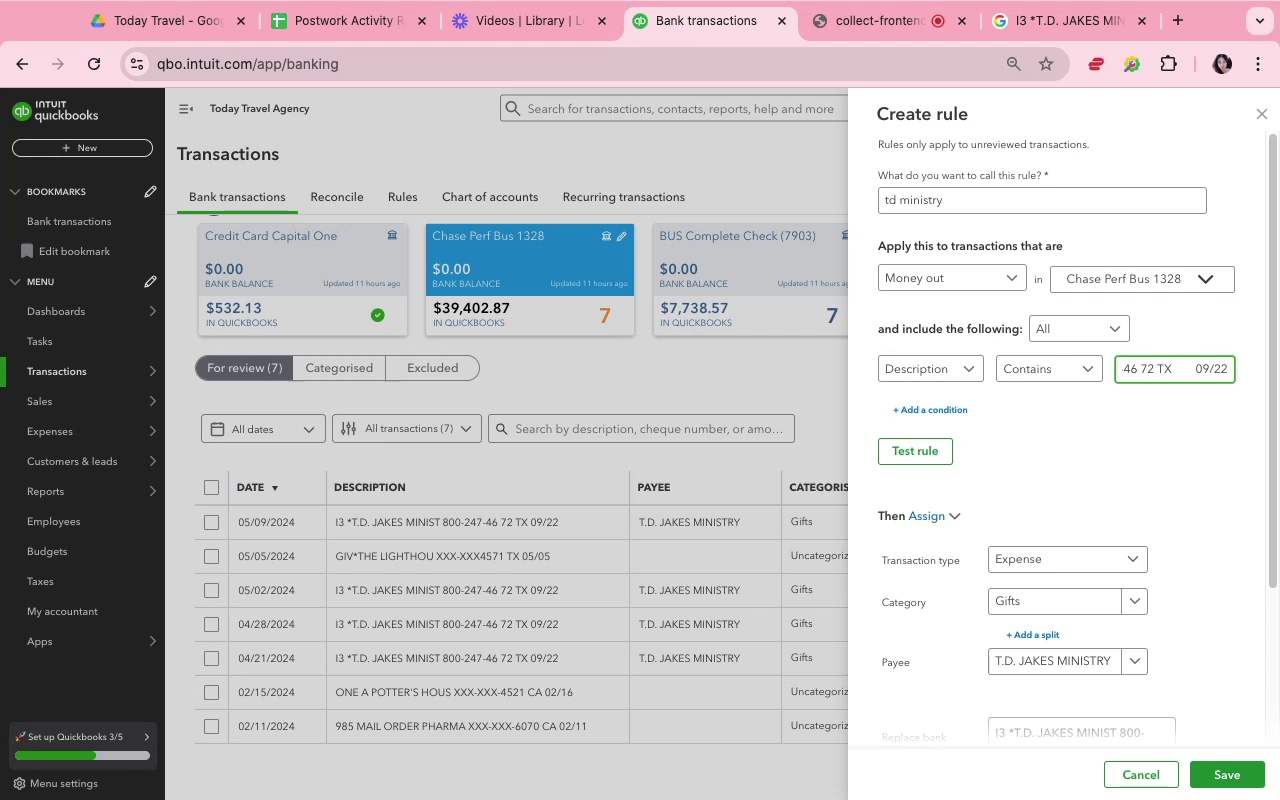 
key(ArrowLeft)
 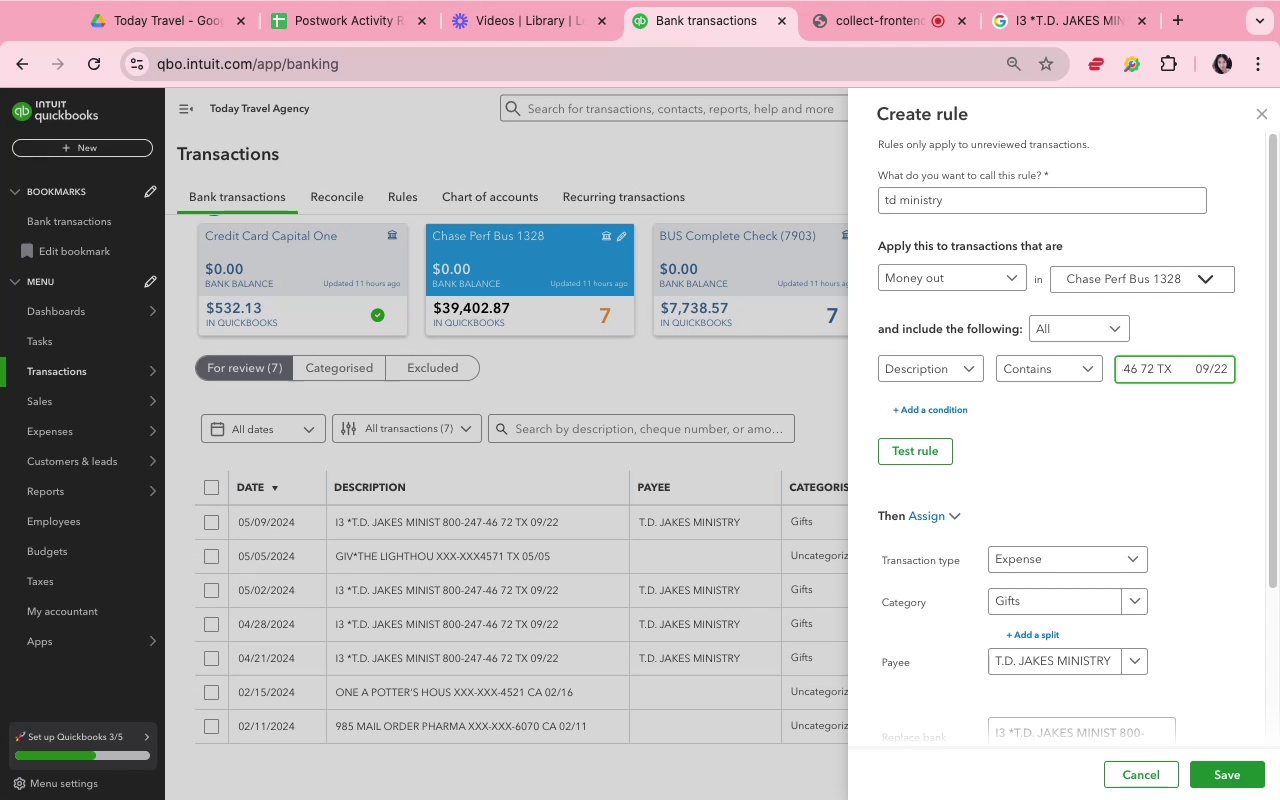 
scroll: coordinate [1161, 359], scroll_direction: down, amount: 1.0
 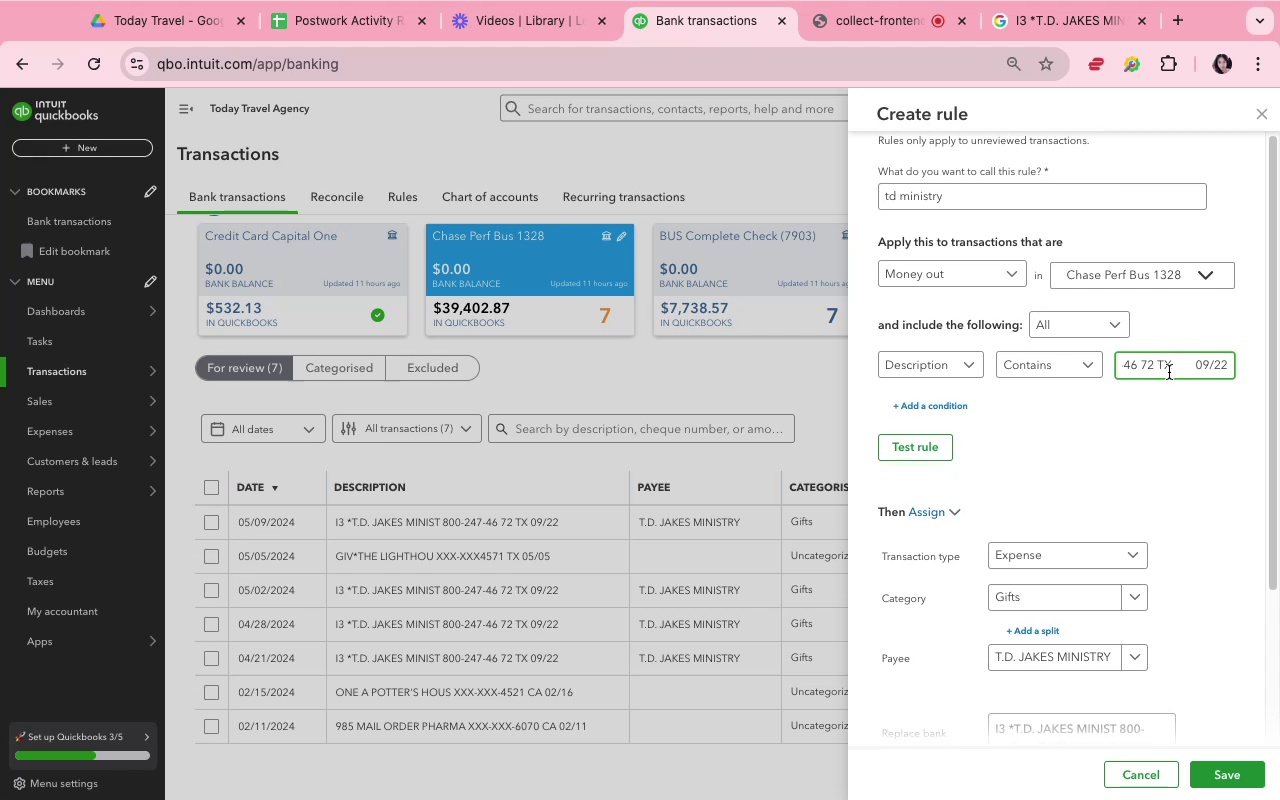 
left_click([1168, 370])
 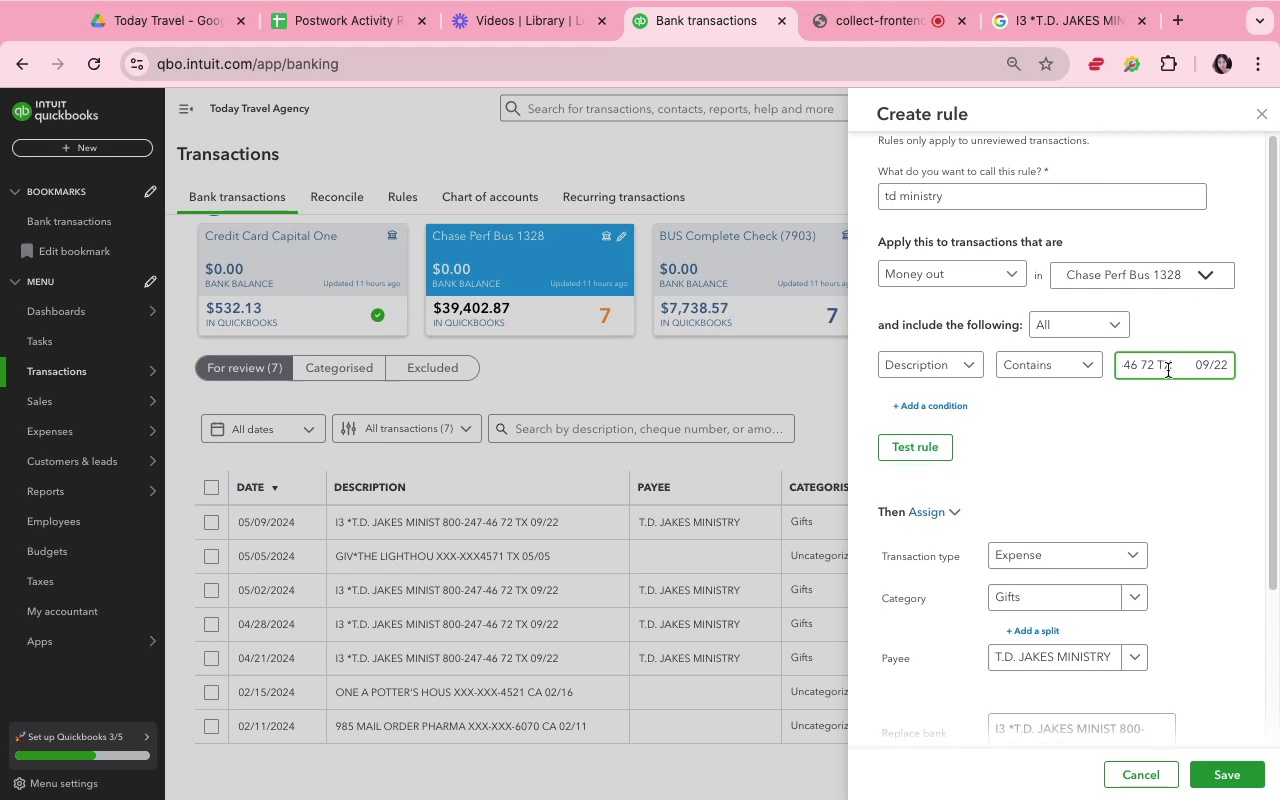 
key(ArrowLeft)
 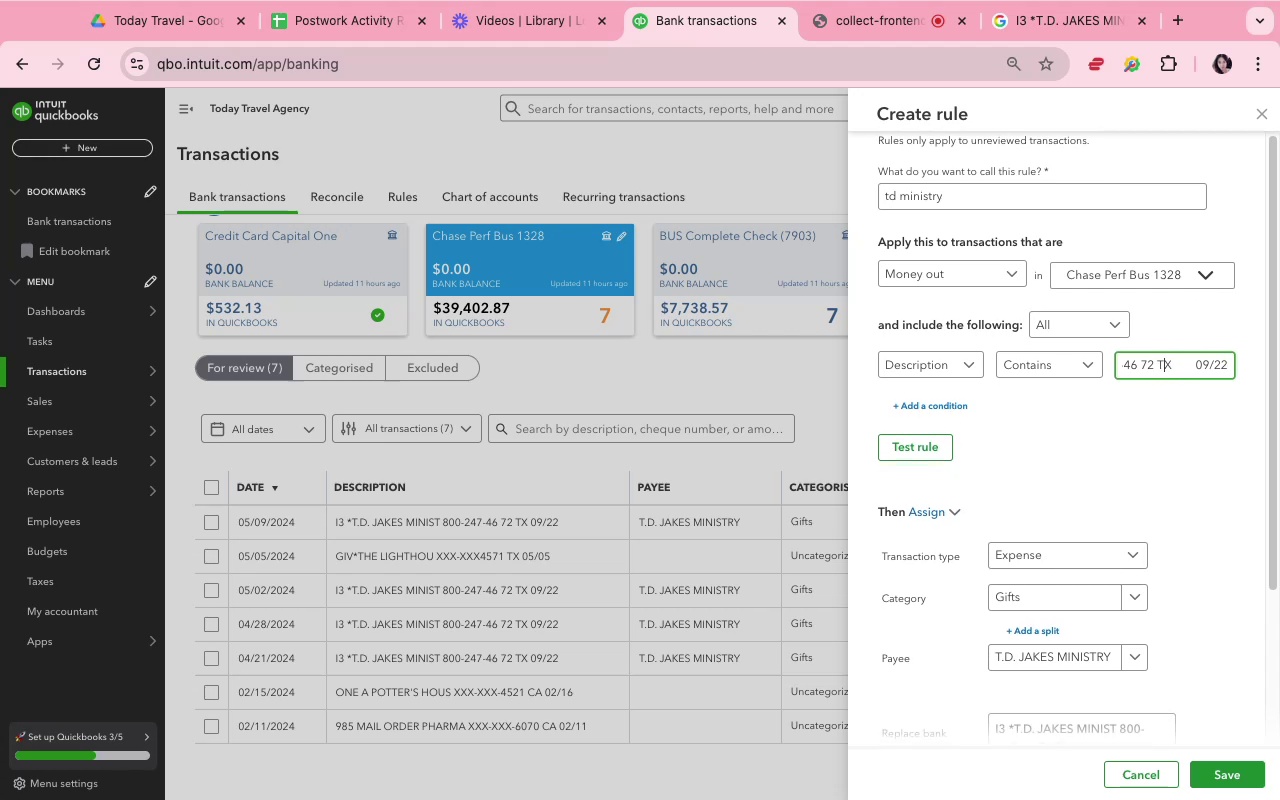 
key(ArrowLeft)
 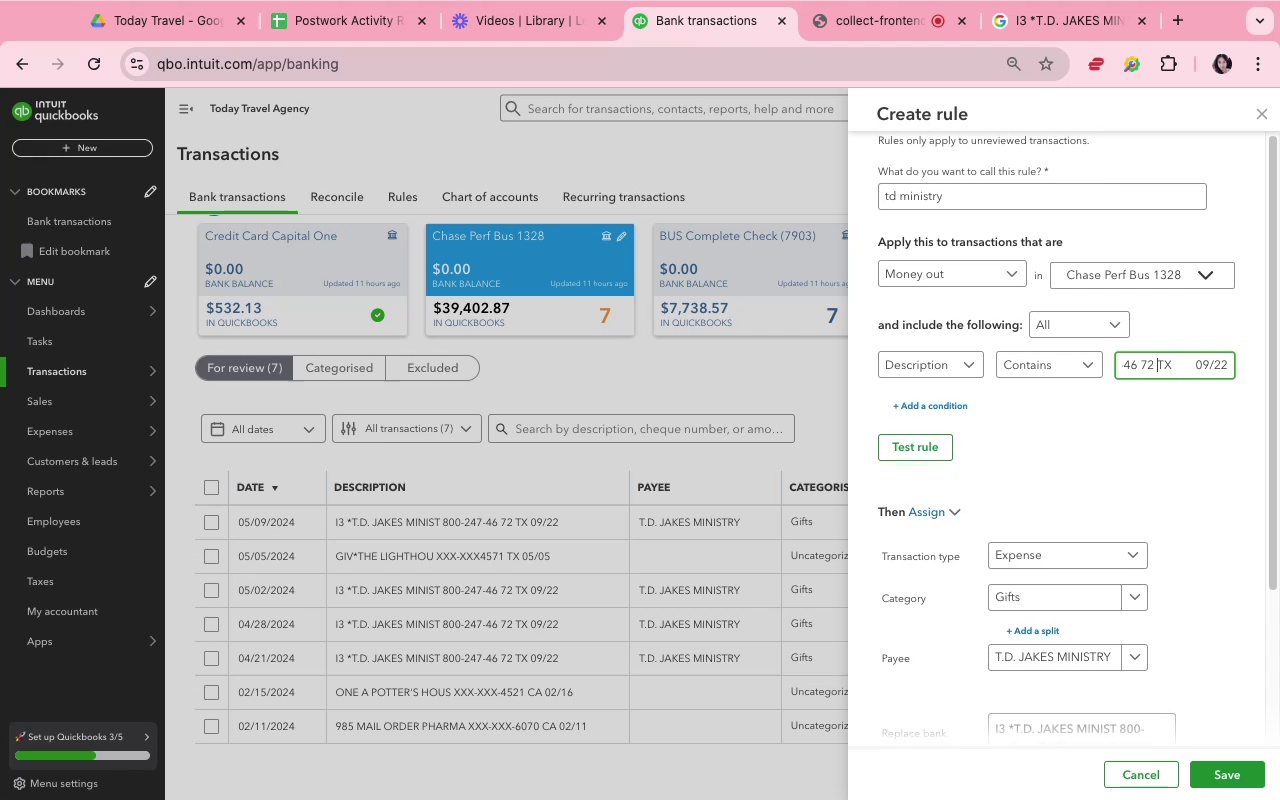 
hold_key(key=ArrowLeft, duration=1.25)
 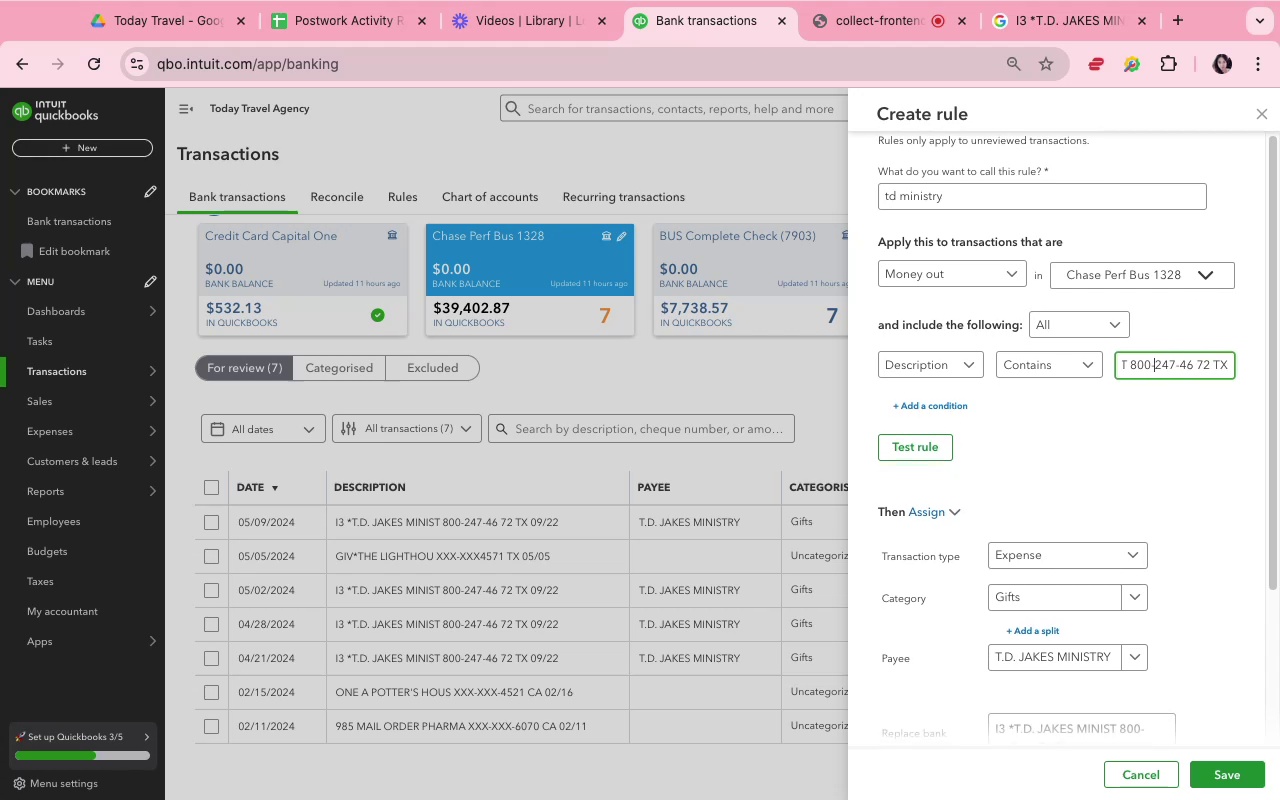 
hold_key(key=ArrowLeft, duration=0.76)
 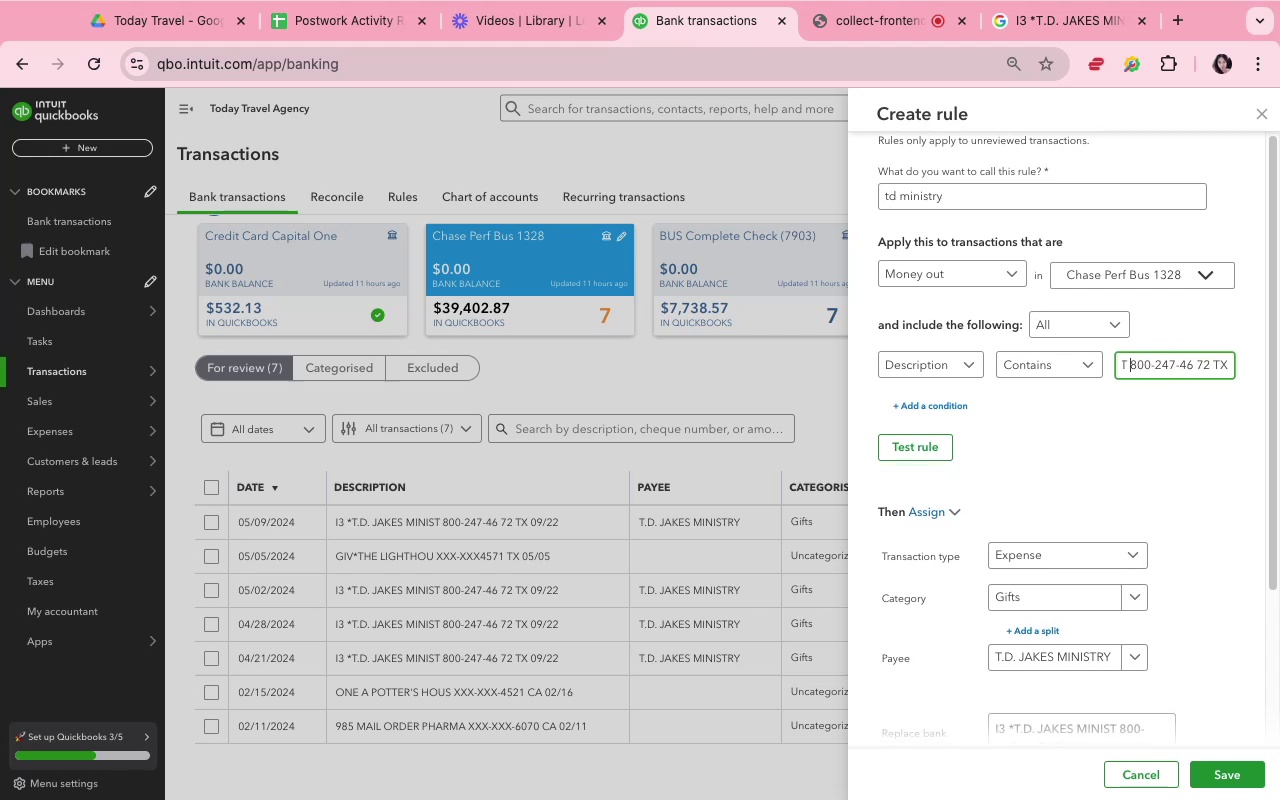 
key(ArrowLeft)
 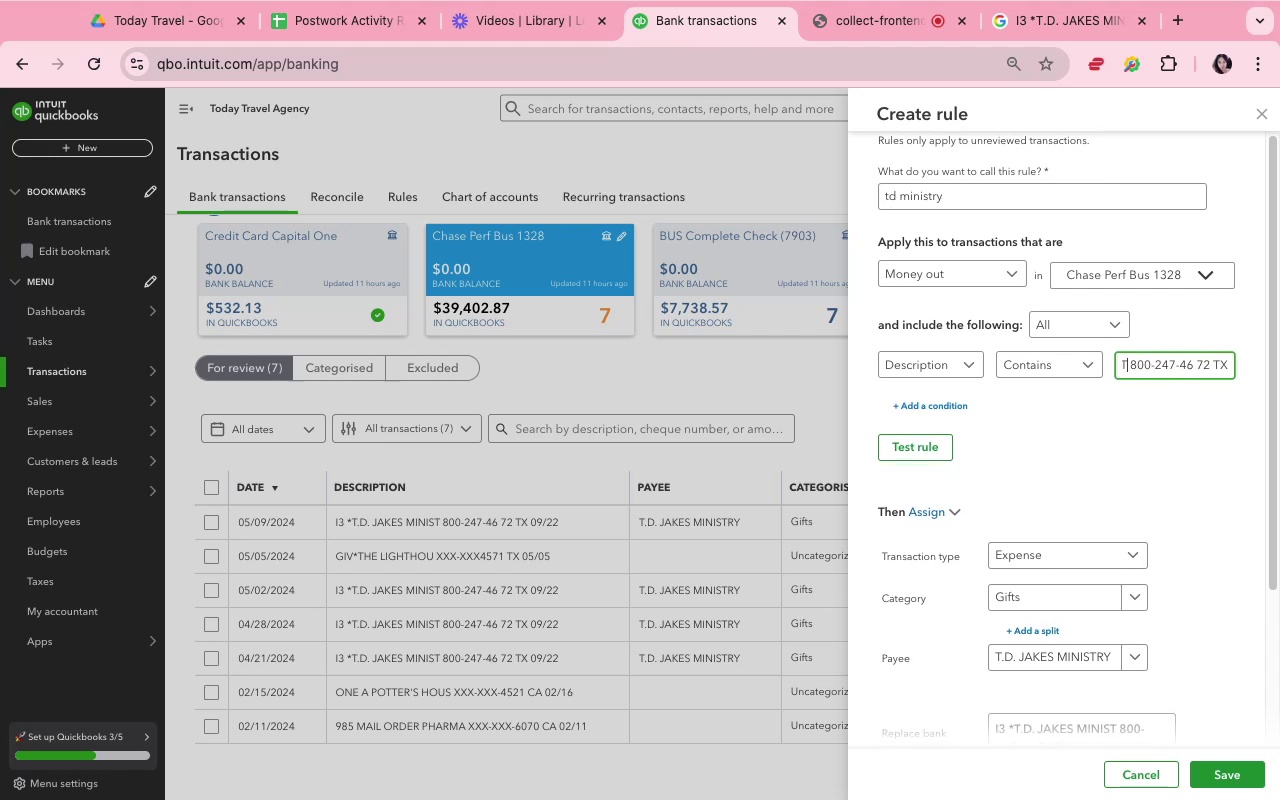 
key(ArrowLeft)
 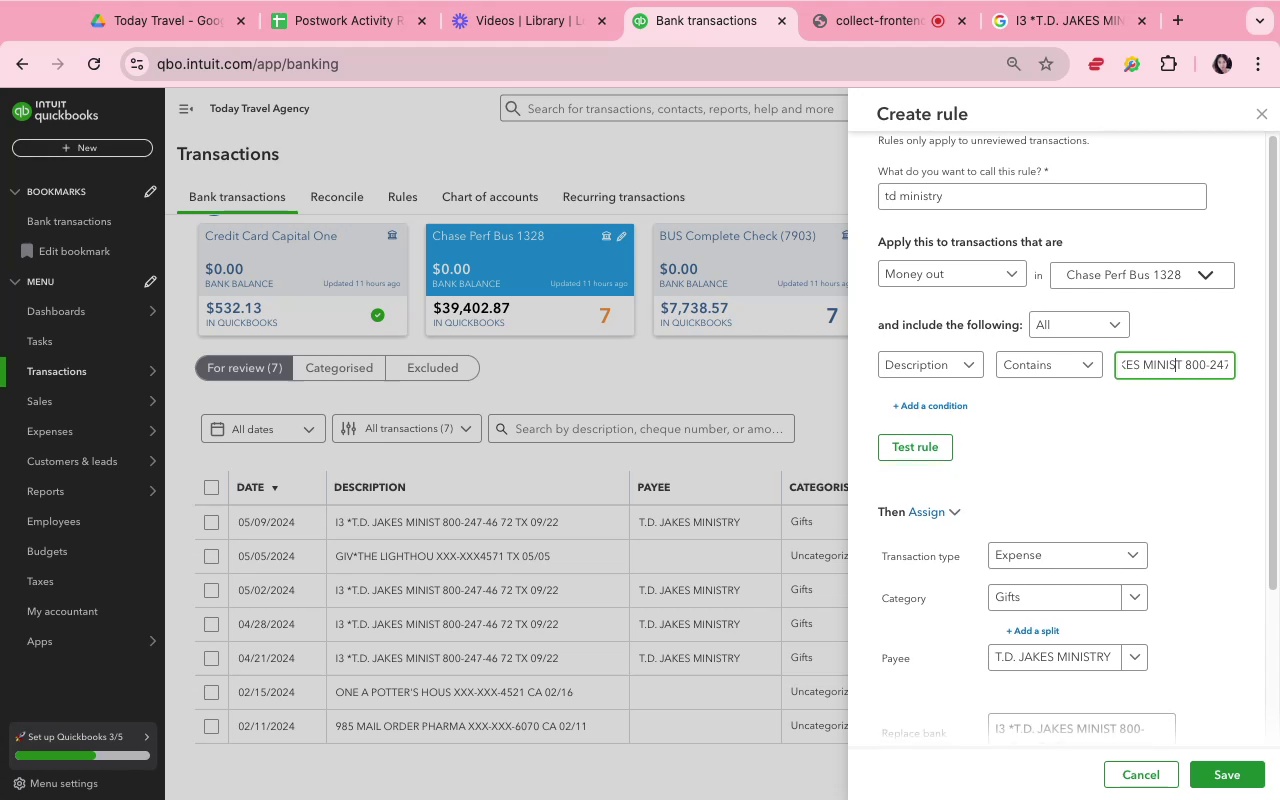 
key(ArrowLeft)
 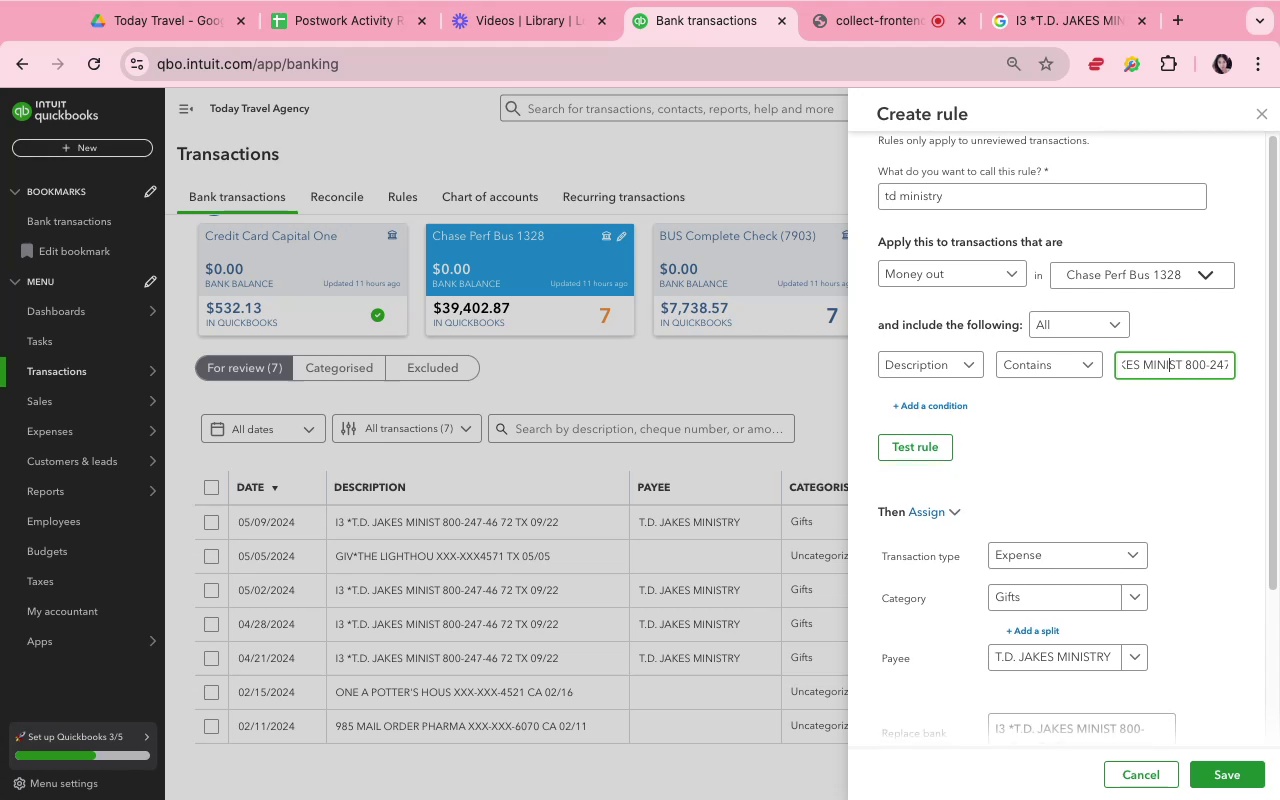 
key(ArrowRight)
 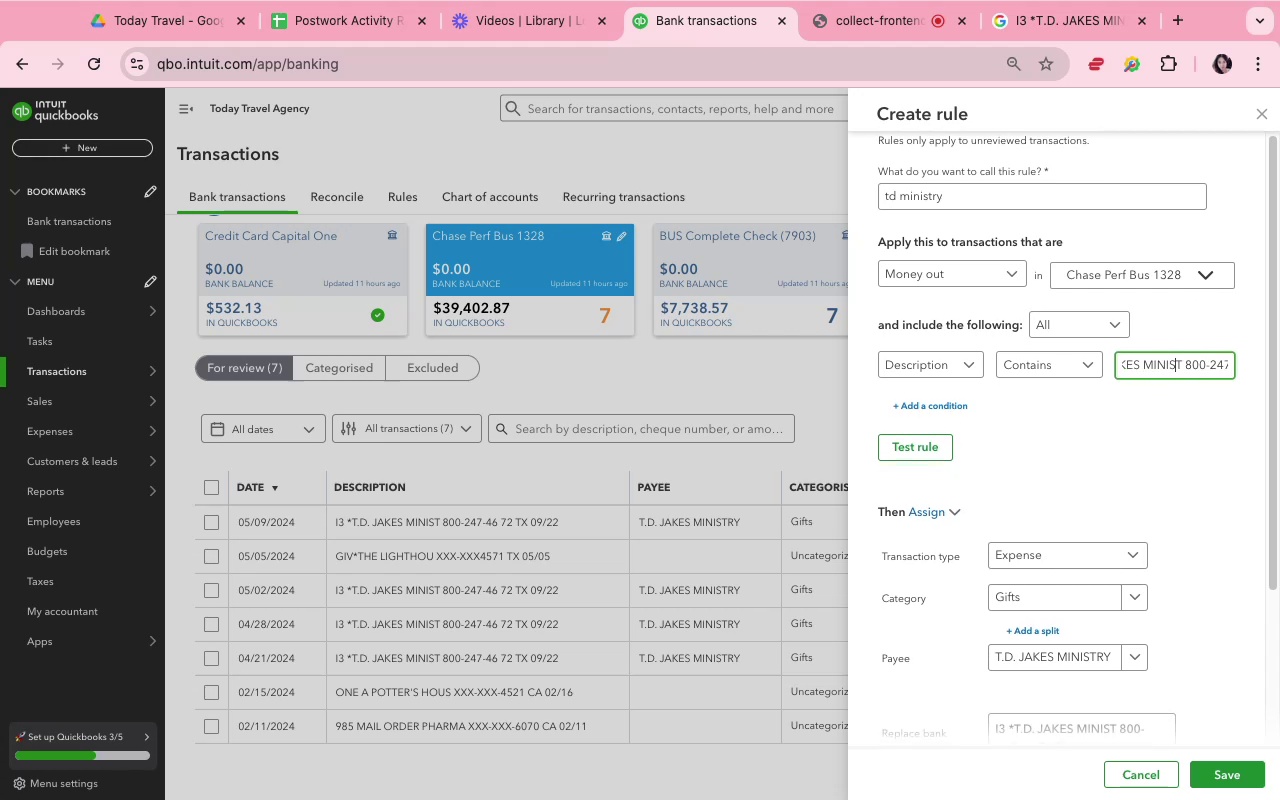 
key(ArrowRight)
 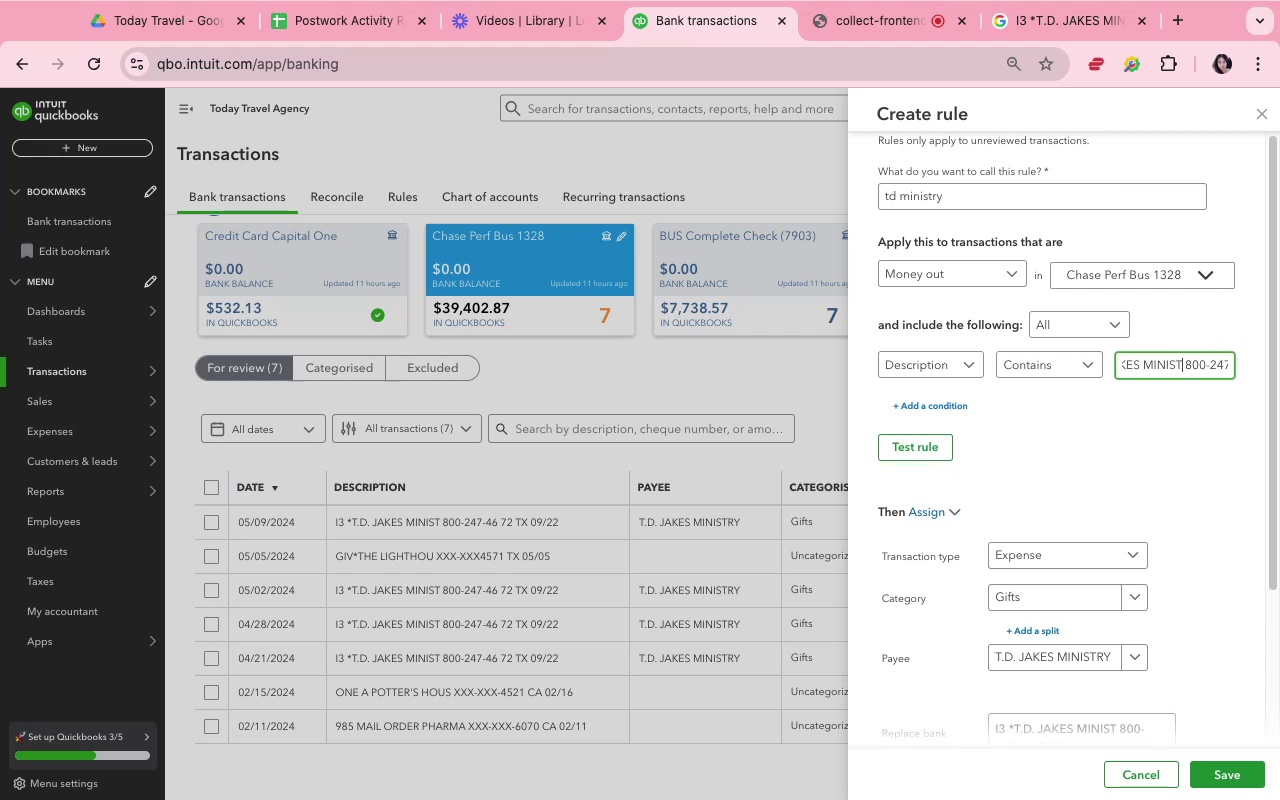 
key(Meta+Shift+ArrowRight)
 